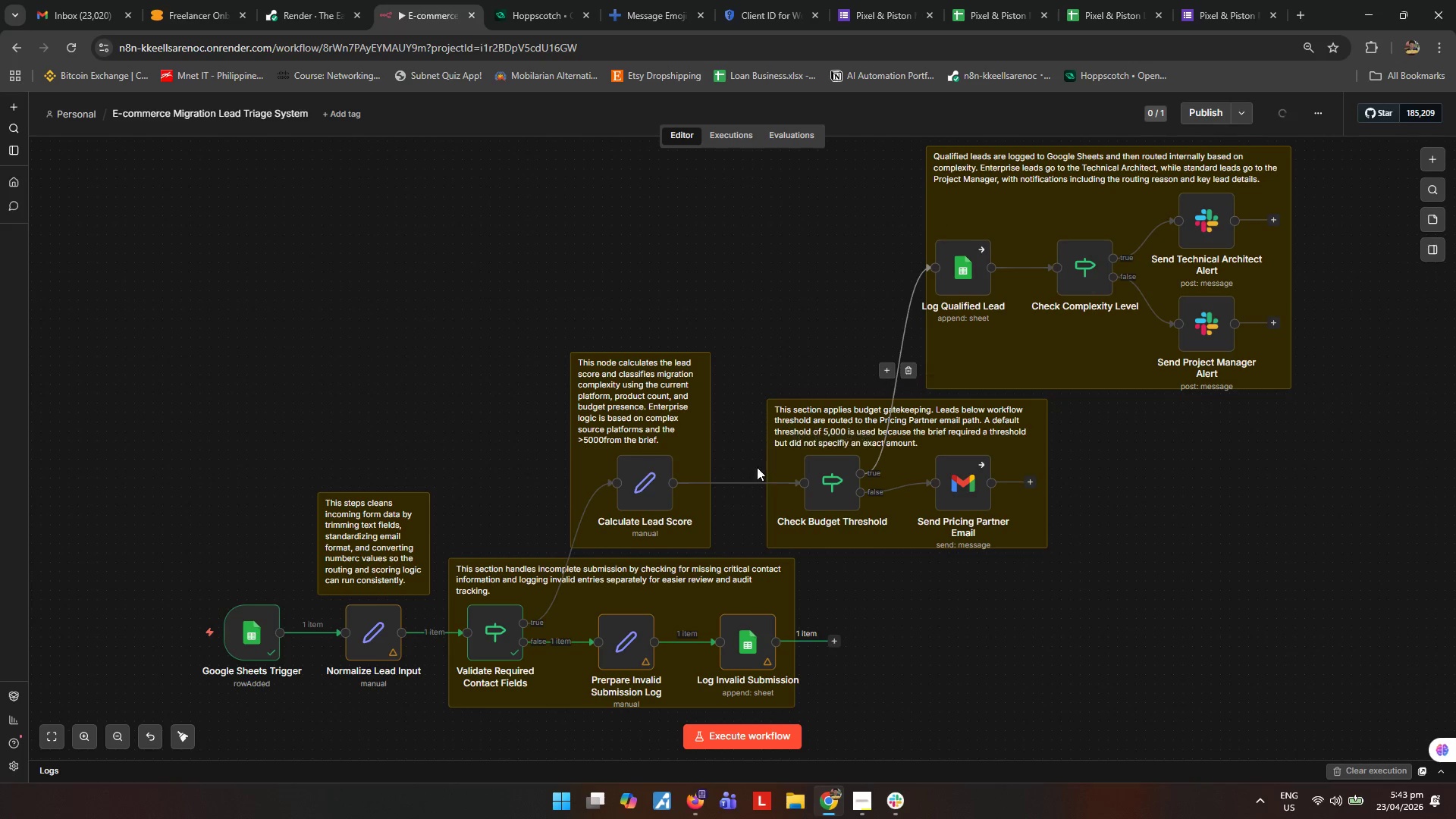 
left_click_drag(start_coordinate=[764, 464], to_coordinate=[789, 464])
 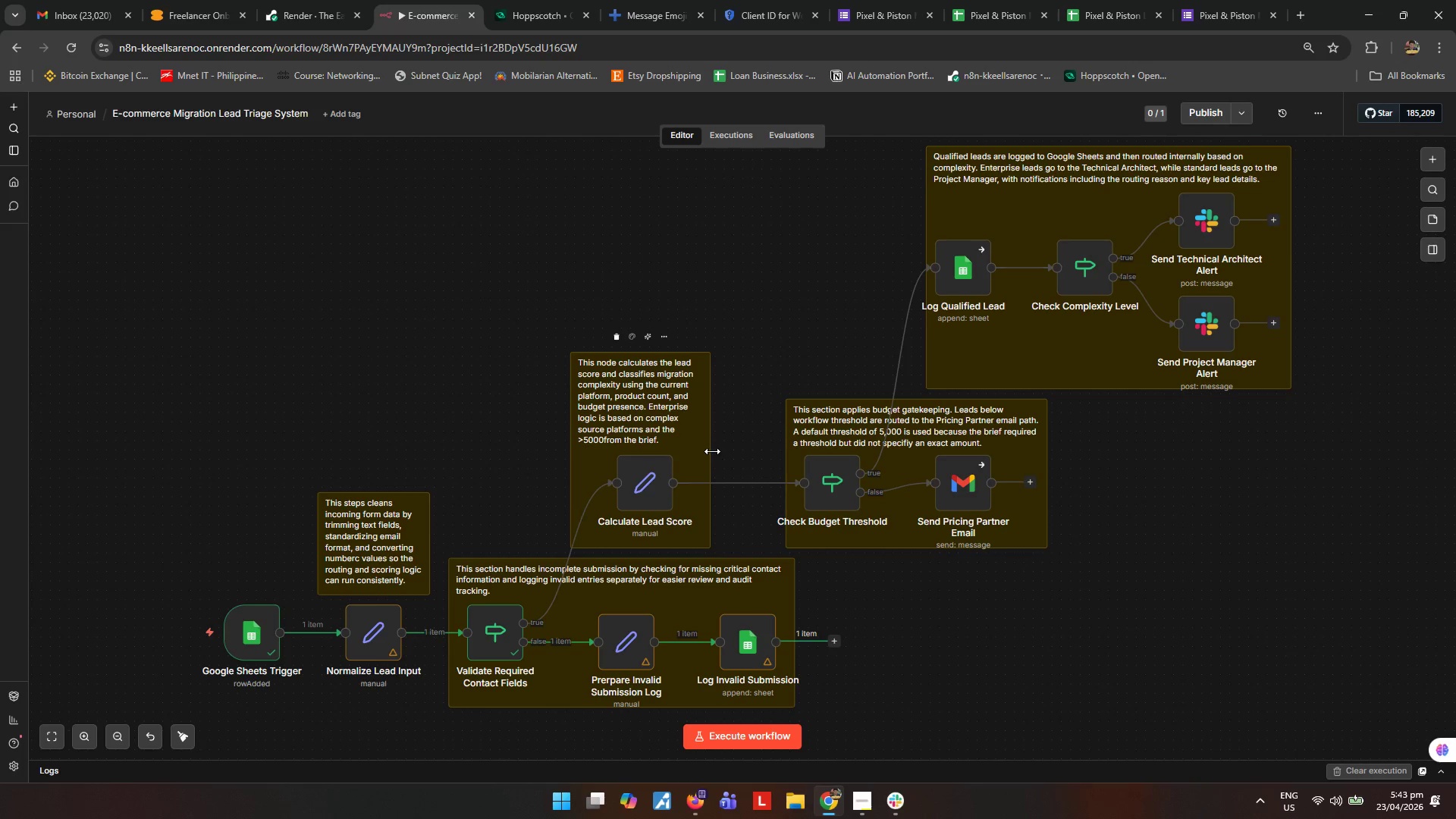 
wait(6.88)
 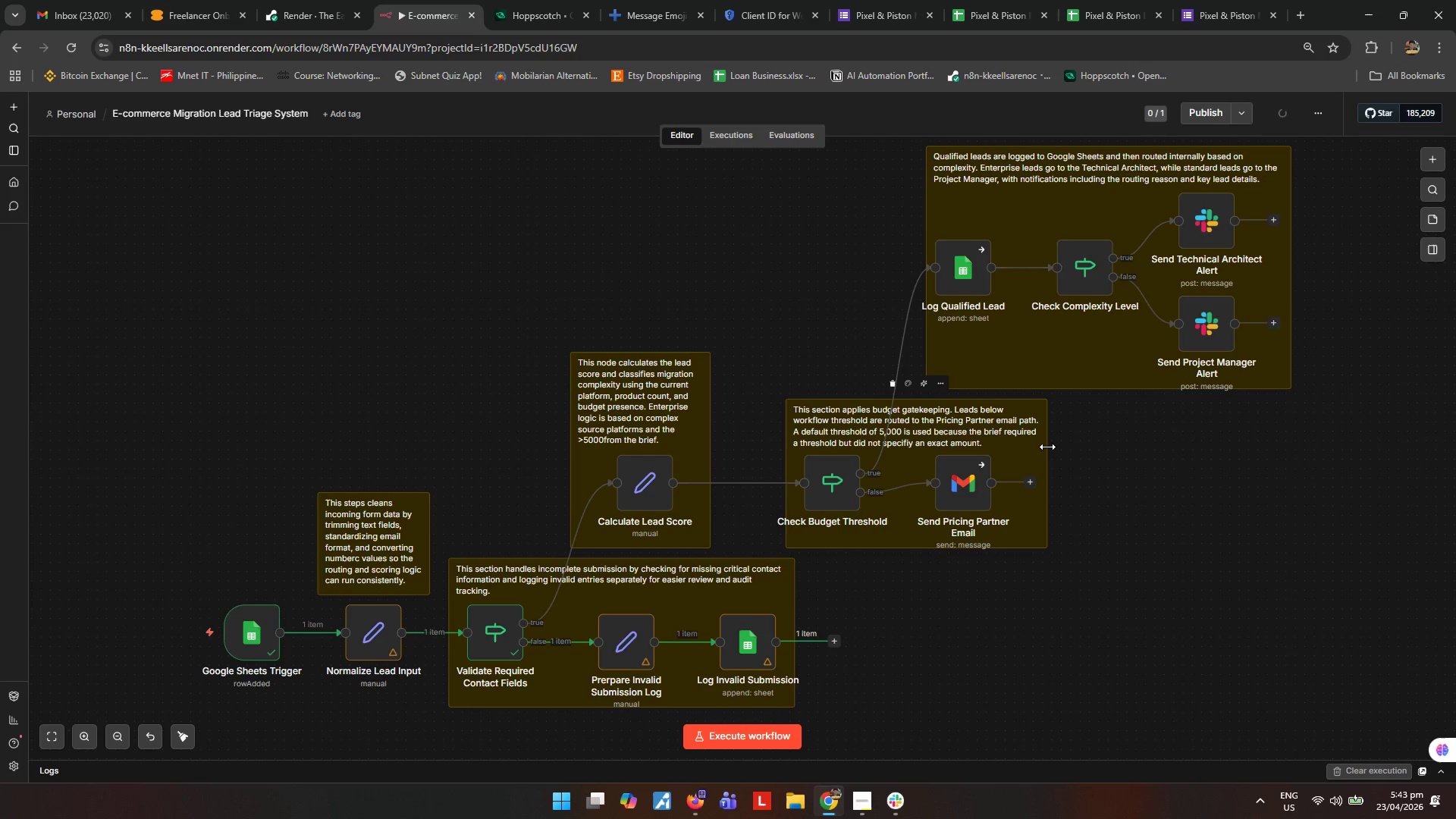 
left_click_drag(start_coordinate=[710, 451], to_coordinate=[764, 457])
 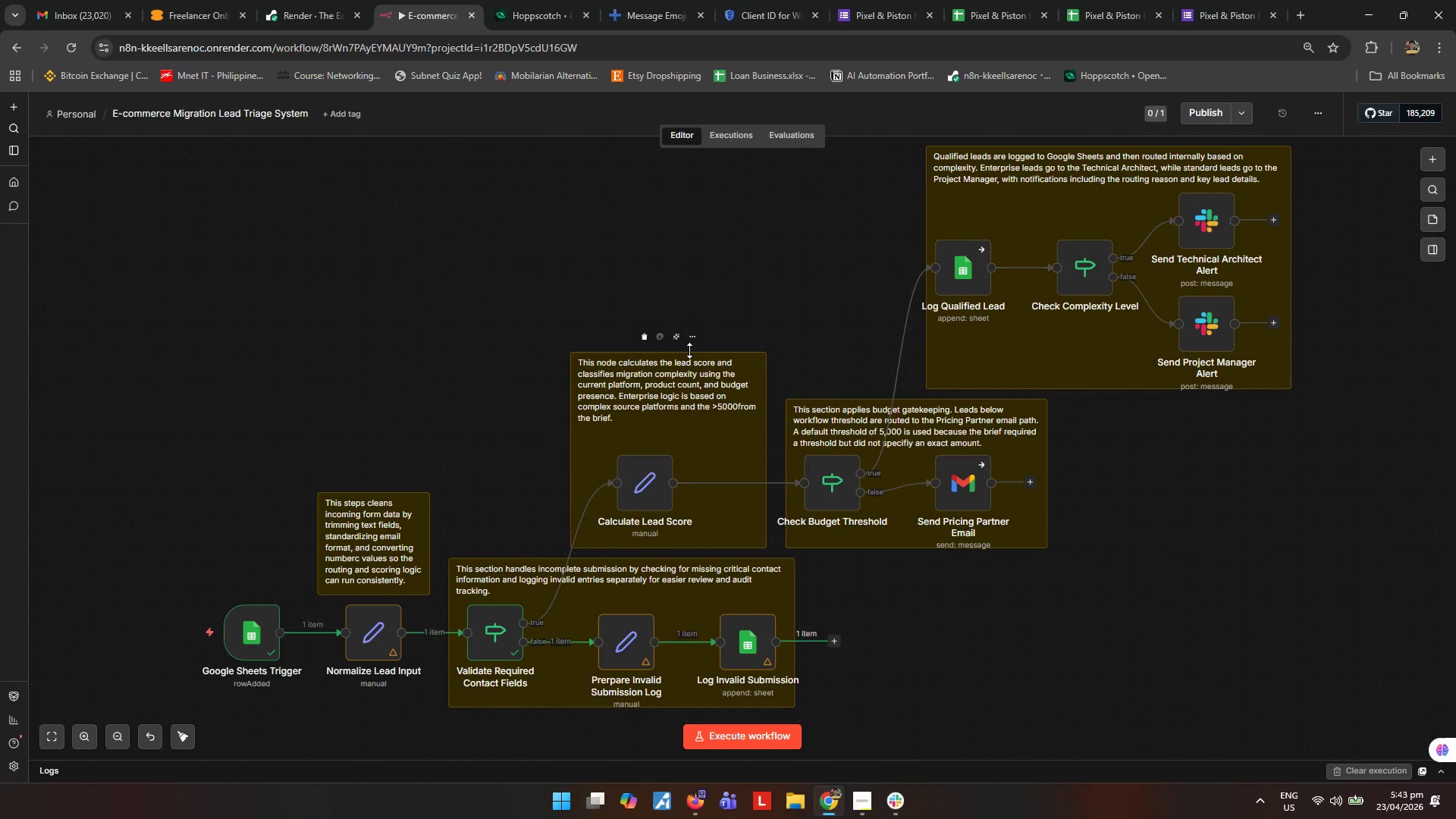 
left_click_drag(start_coordinate=[689, 350], to_coordinate=[692, 388])
 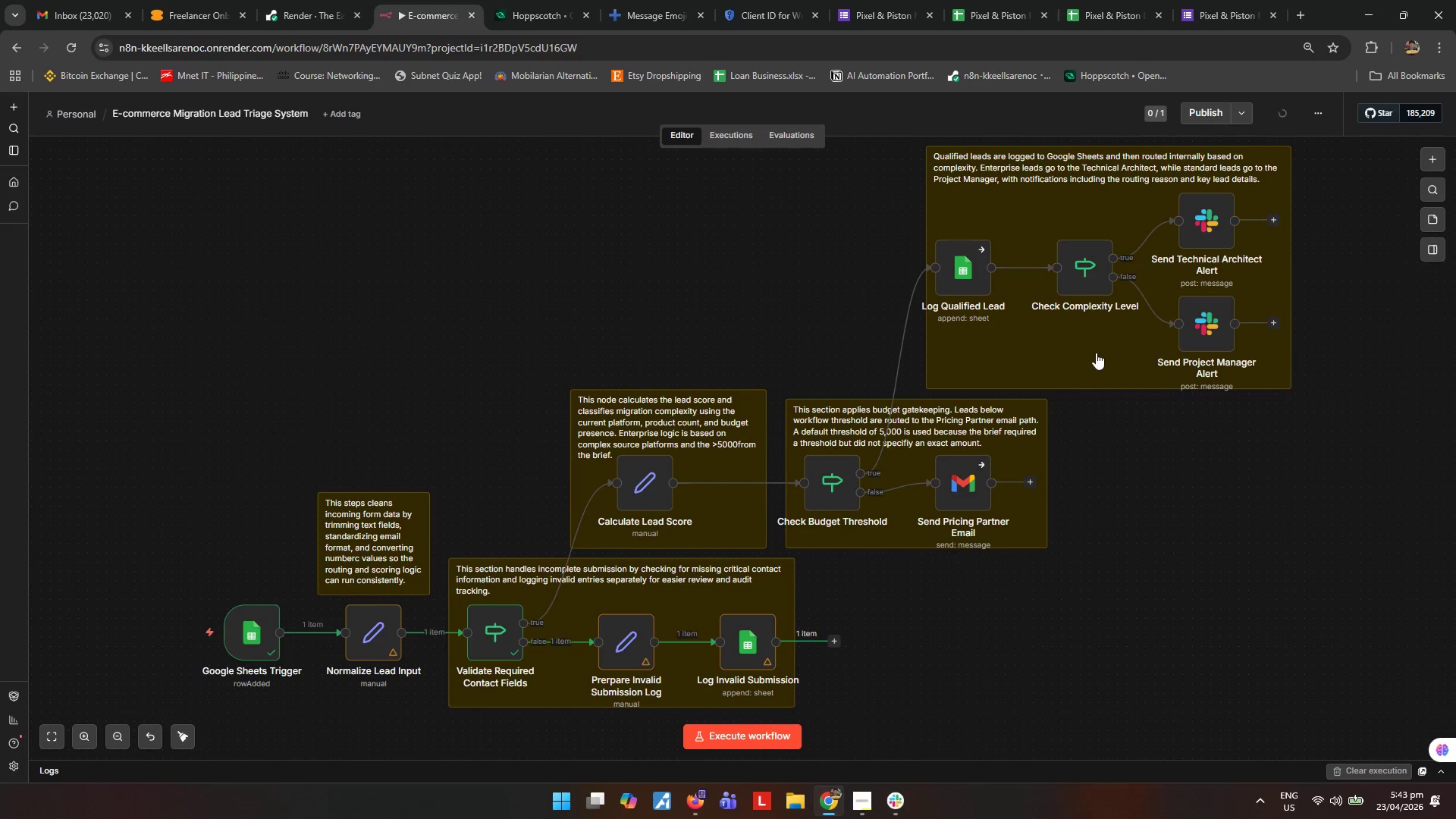 
left_click_drag(start_coordinate=[1313, 186], to_coordinate=[788, 443])
 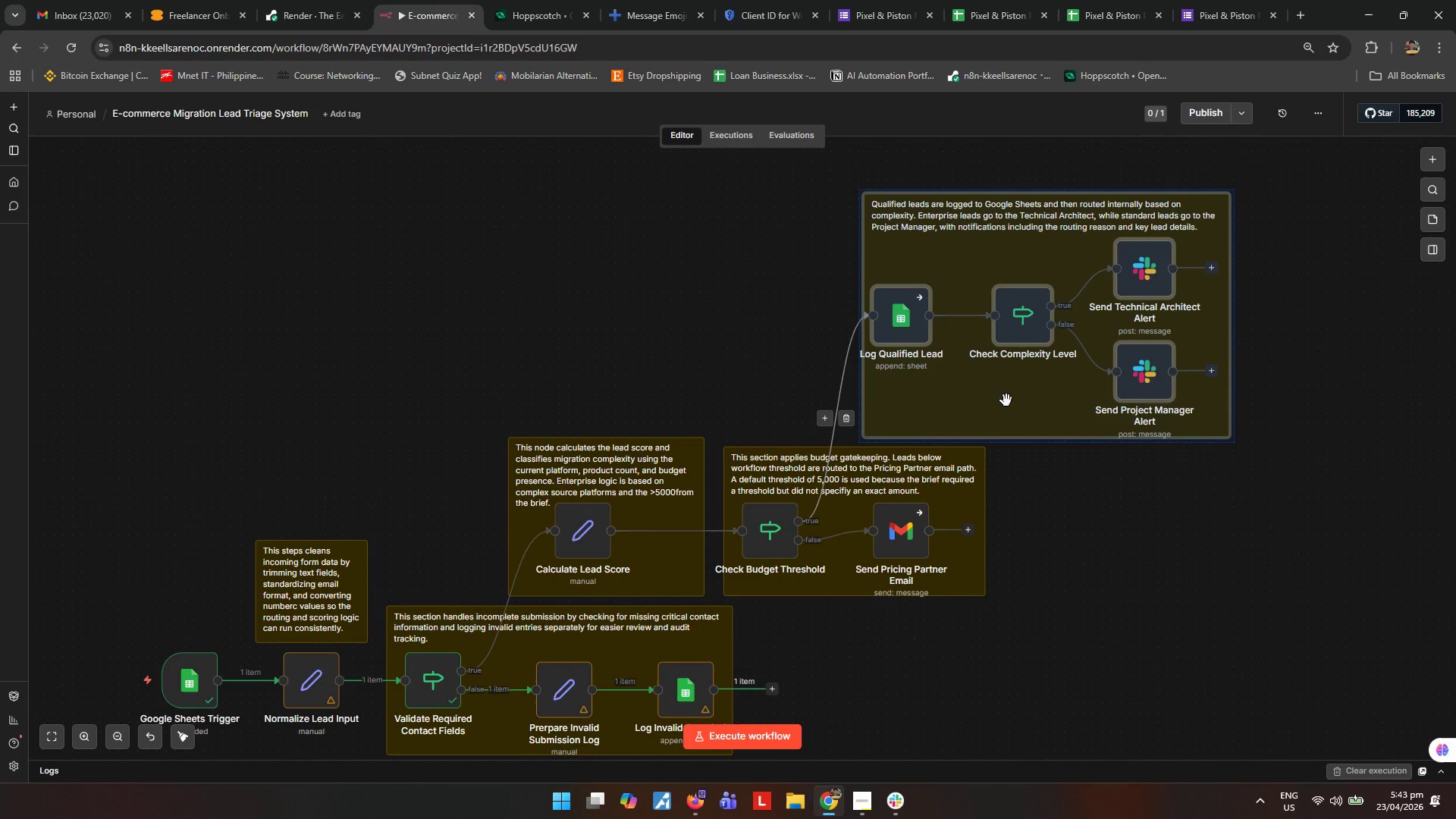 
left_click_drag(start_coordinate=[1012, 408], to_coordinate=[1007, 388])
 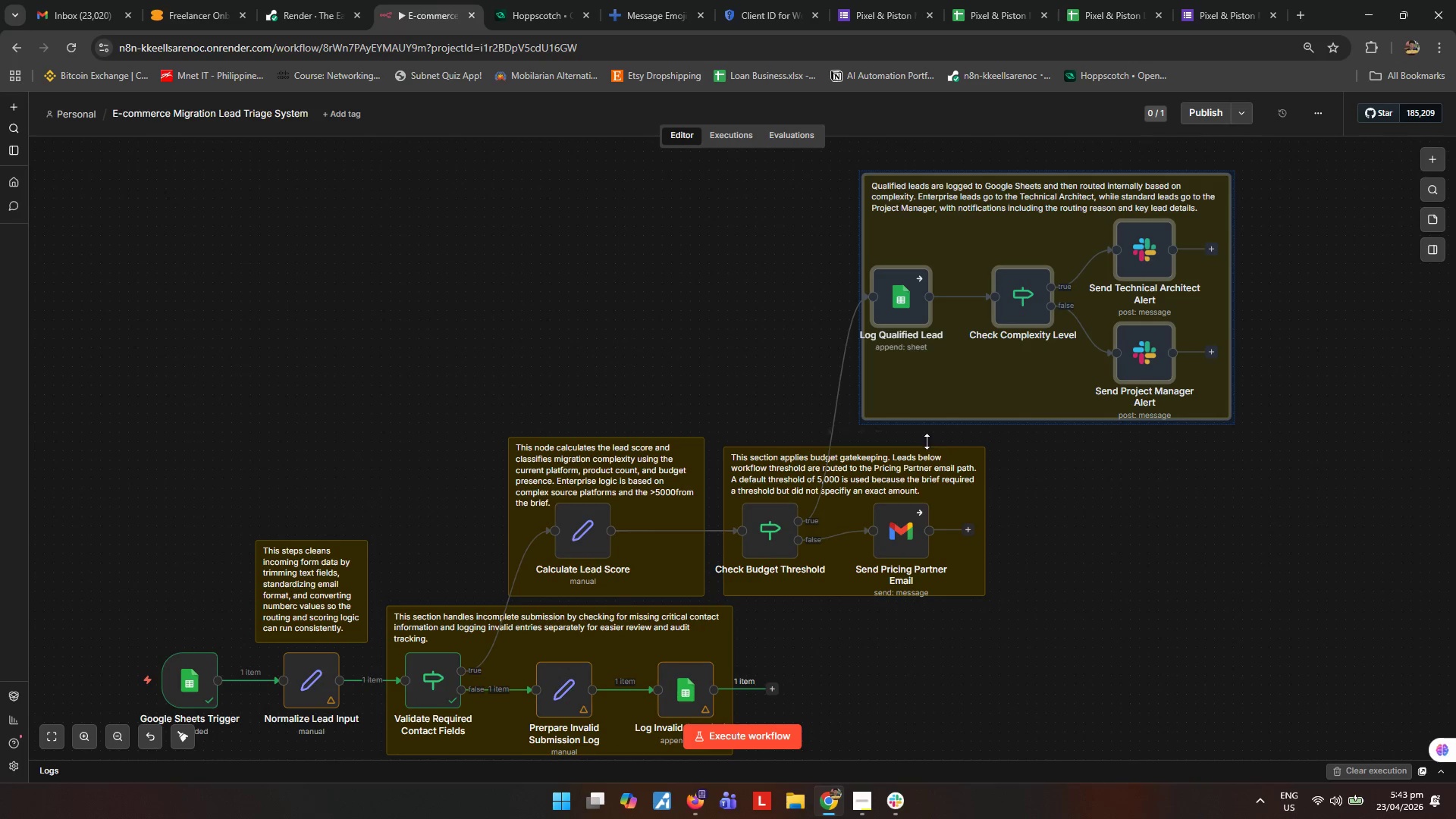 
left_click_drag(start_coordinate=[927, 445], to_coordinate=[927, 439])
 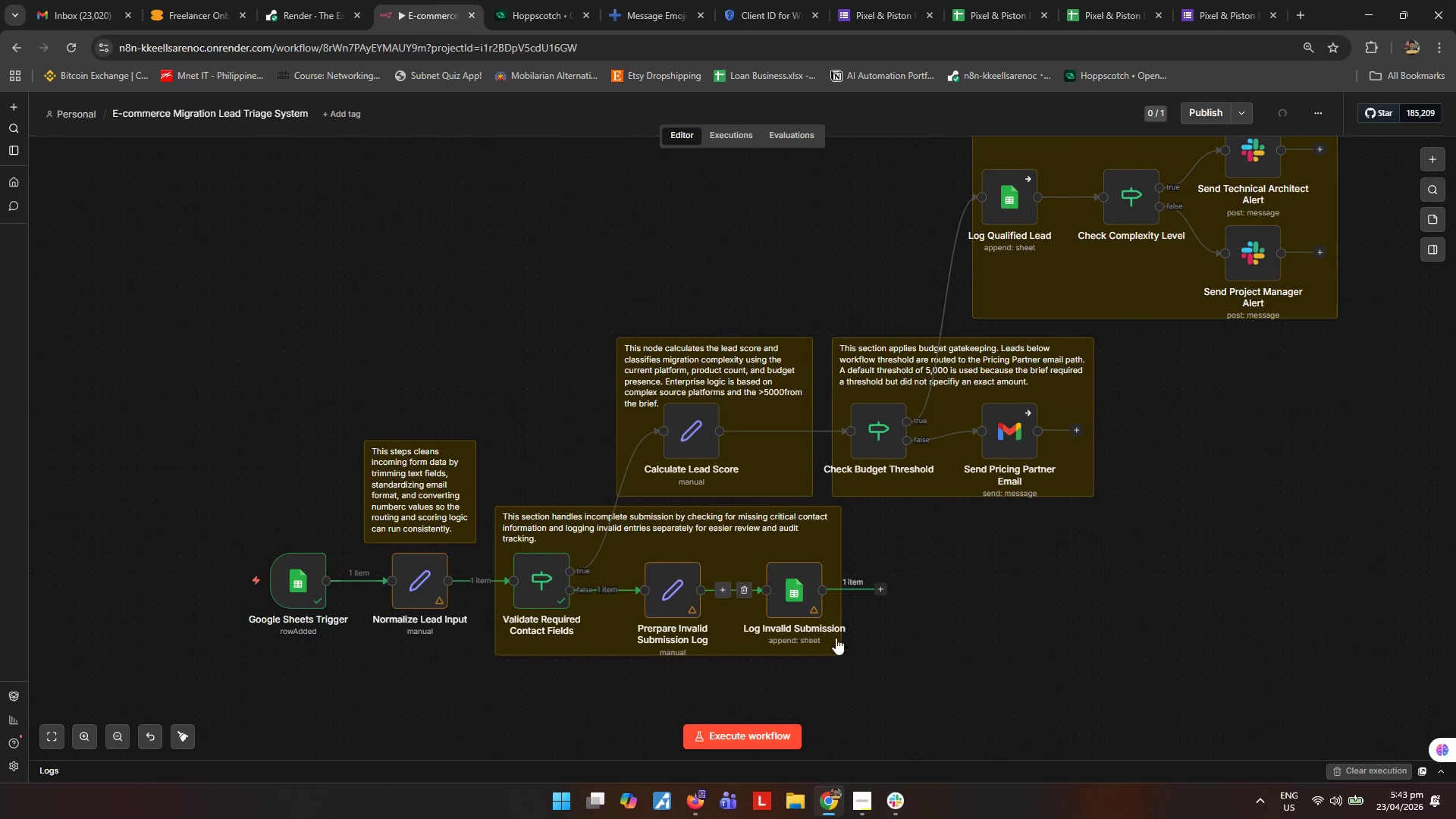 
wait(7.73)
 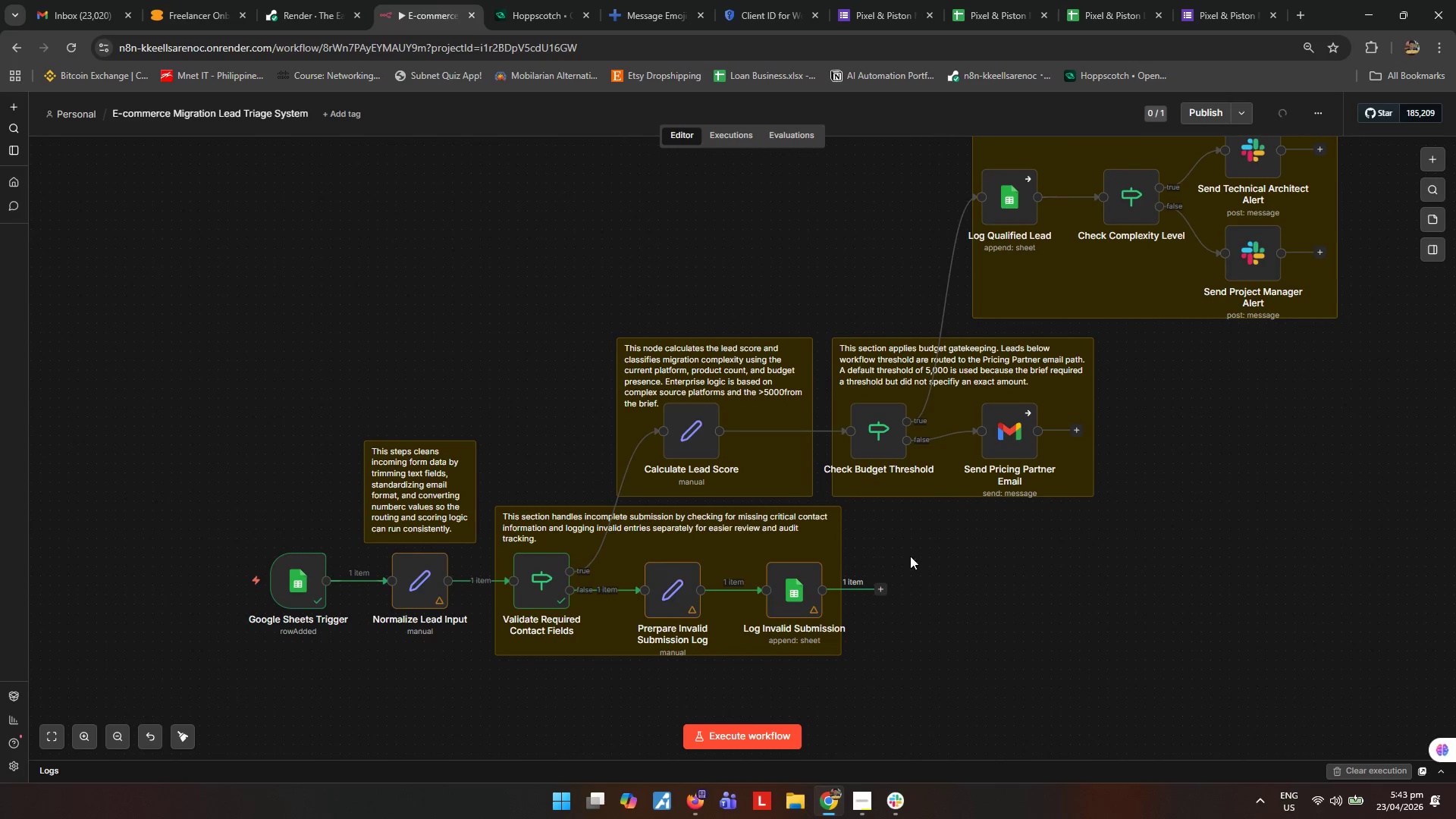 
left_click([667, 597])
 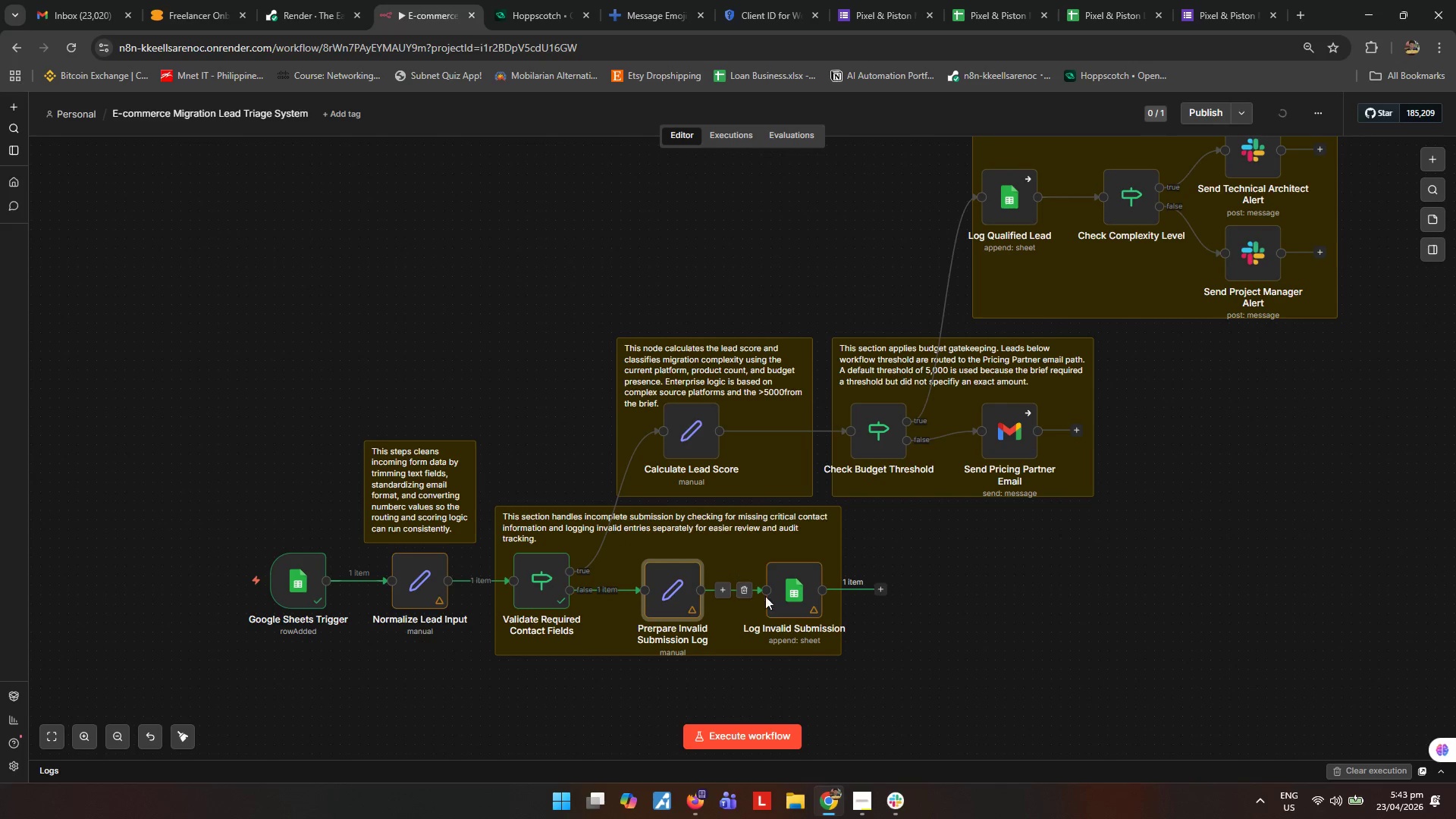 
hold_key(key=ShiftLeft, duration=0.55)
 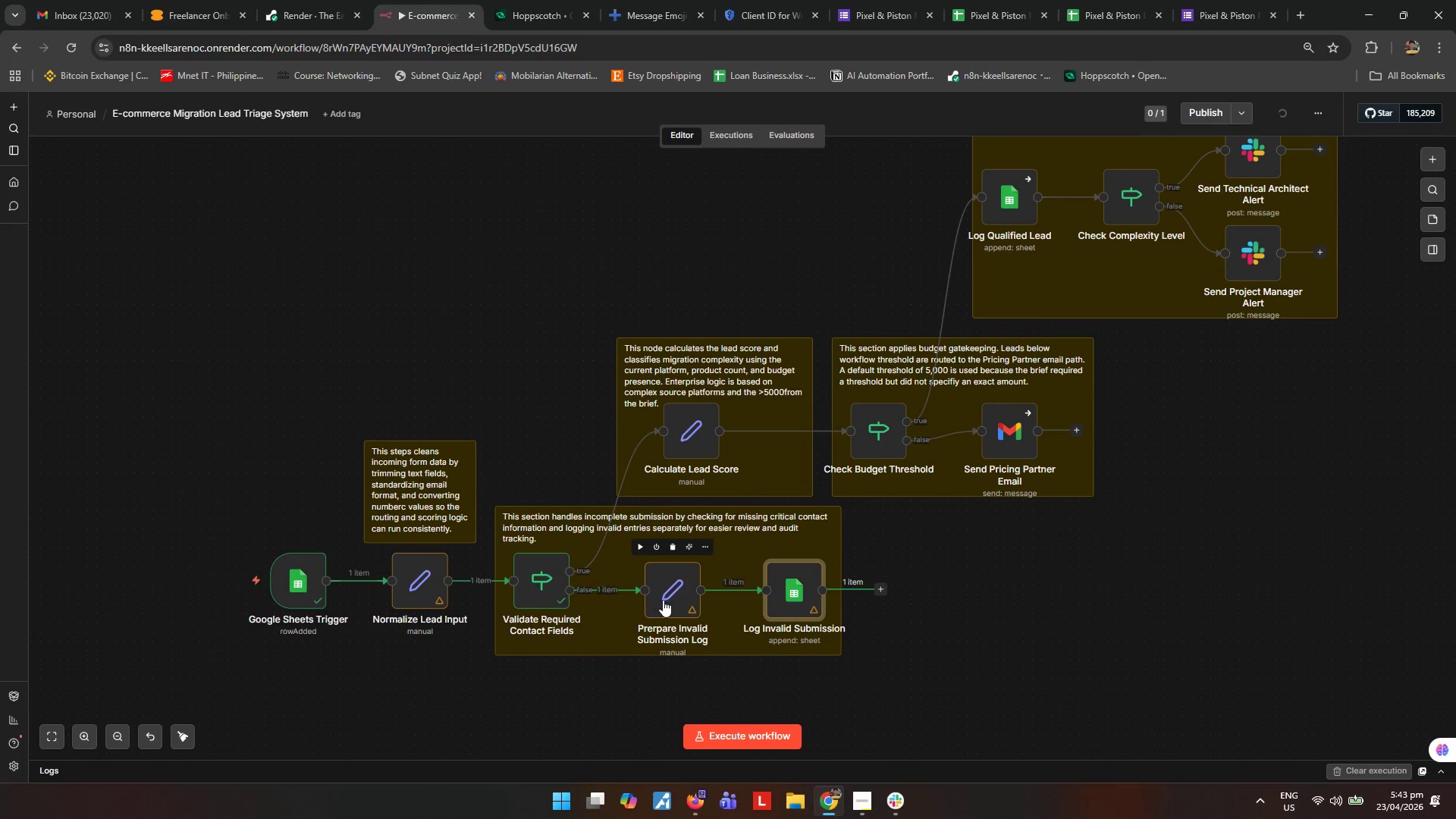 
left_click_drag(start_coordinate=[664, 600], to_coordinate=[653, 594])
 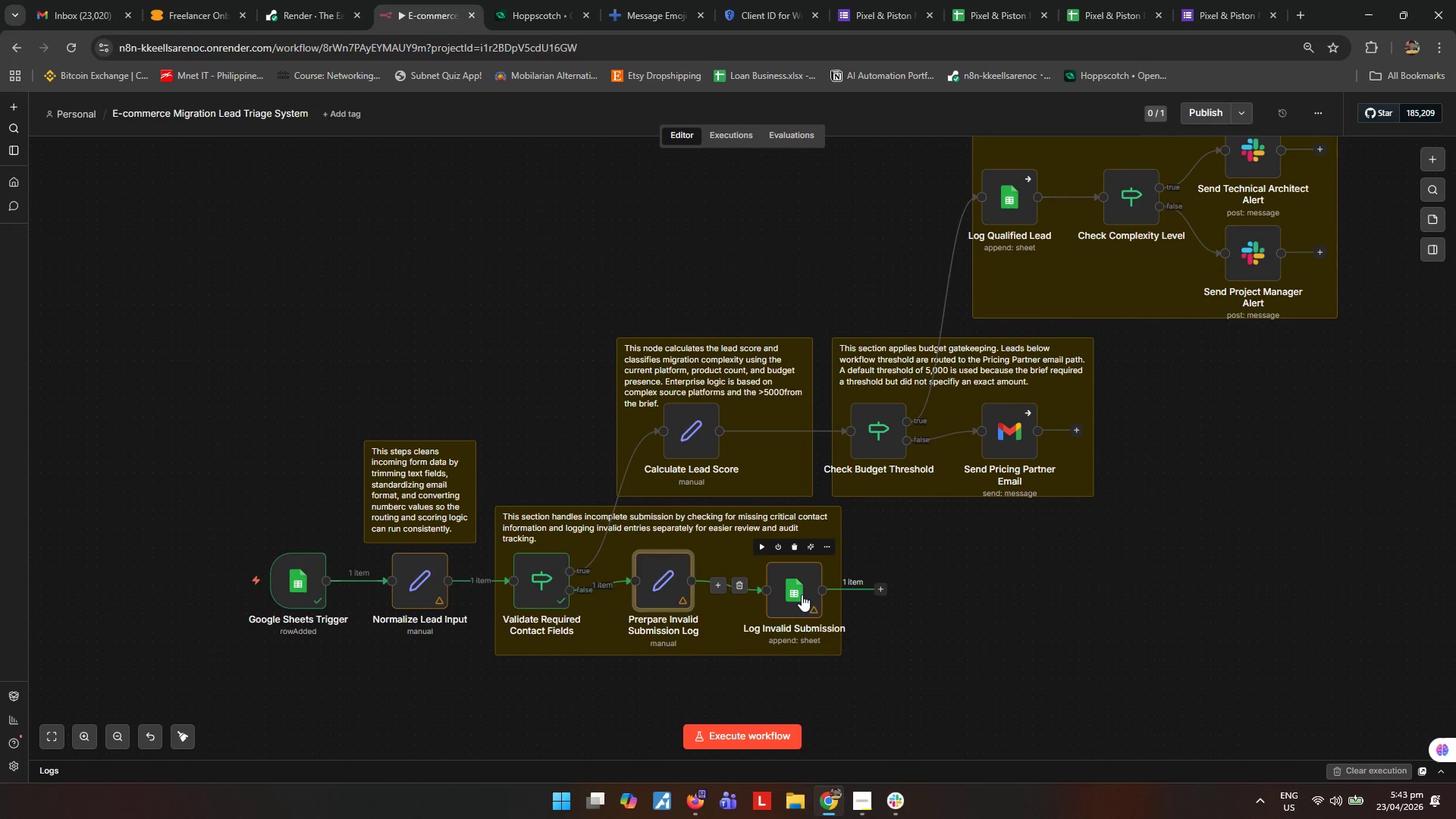 
left_click_drag(start_coordinate=[802, 595], to_coordinate=[777, 585])
 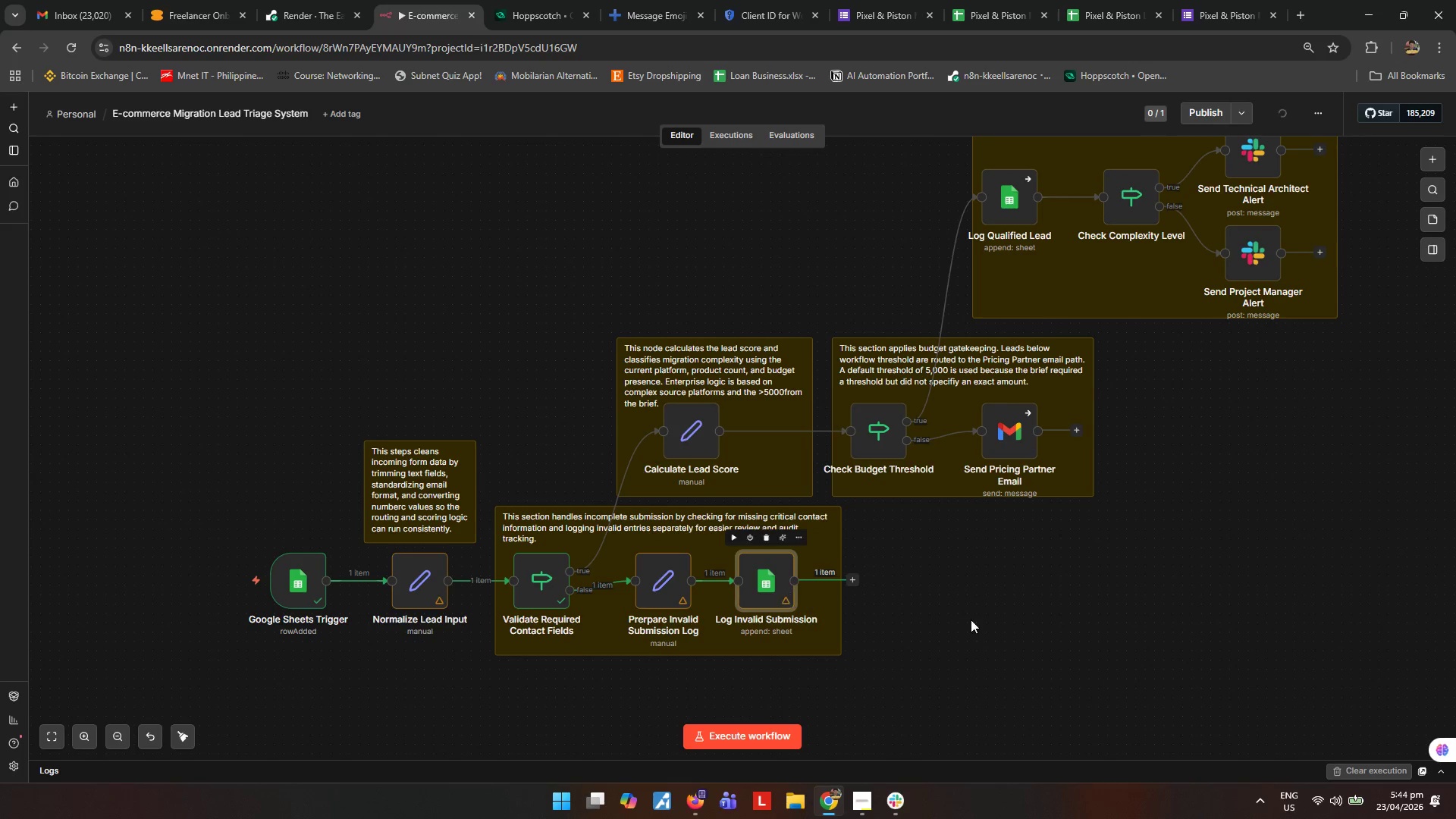 
left_click([1082, 638])
 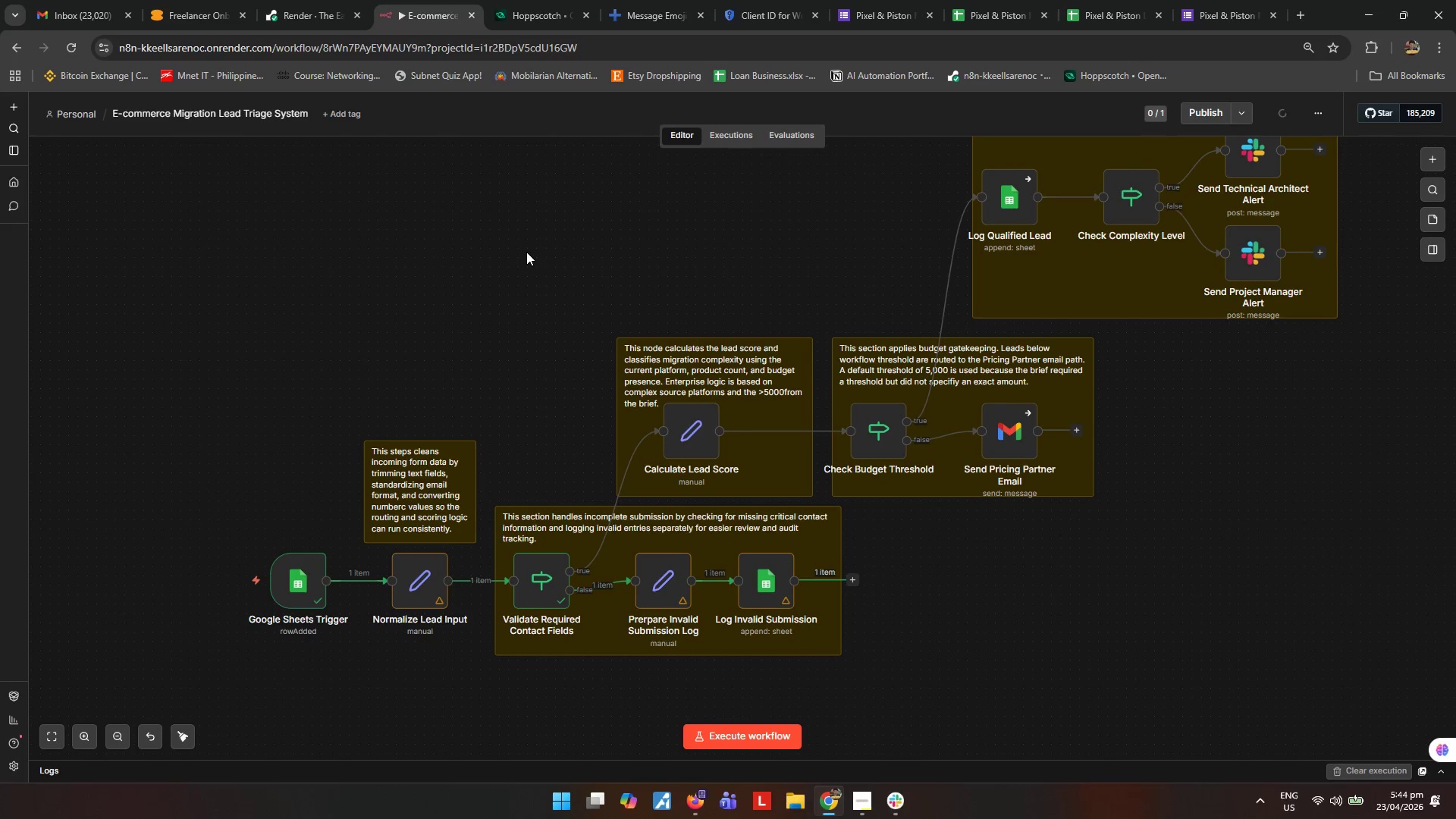 
left_click_drag(start_coordinate=[525, 258], to_coordinate=[831, 480])
 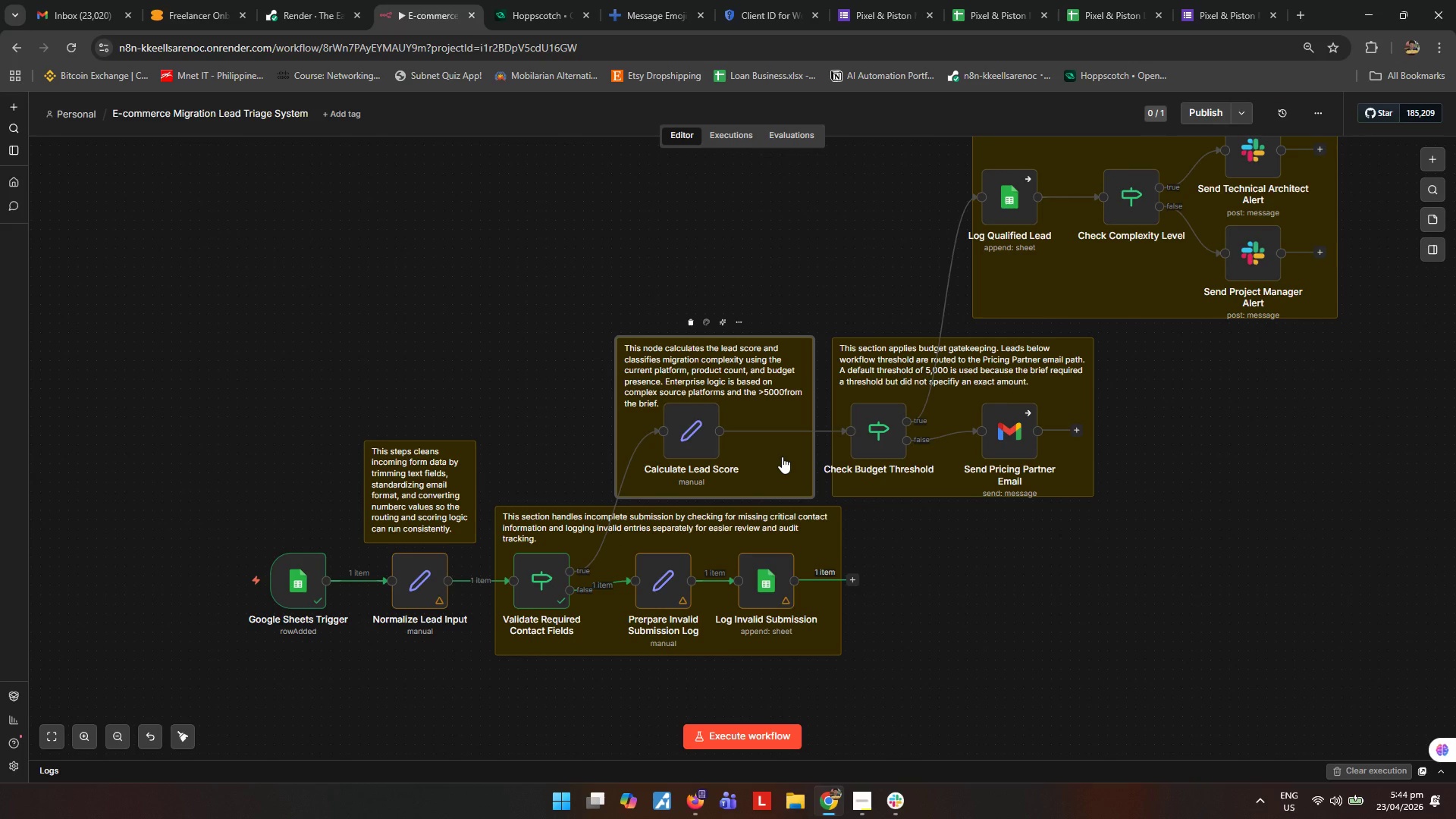 
hold_key(key=ShiftLeft, duration=0.42)
left_click([686, 428])
 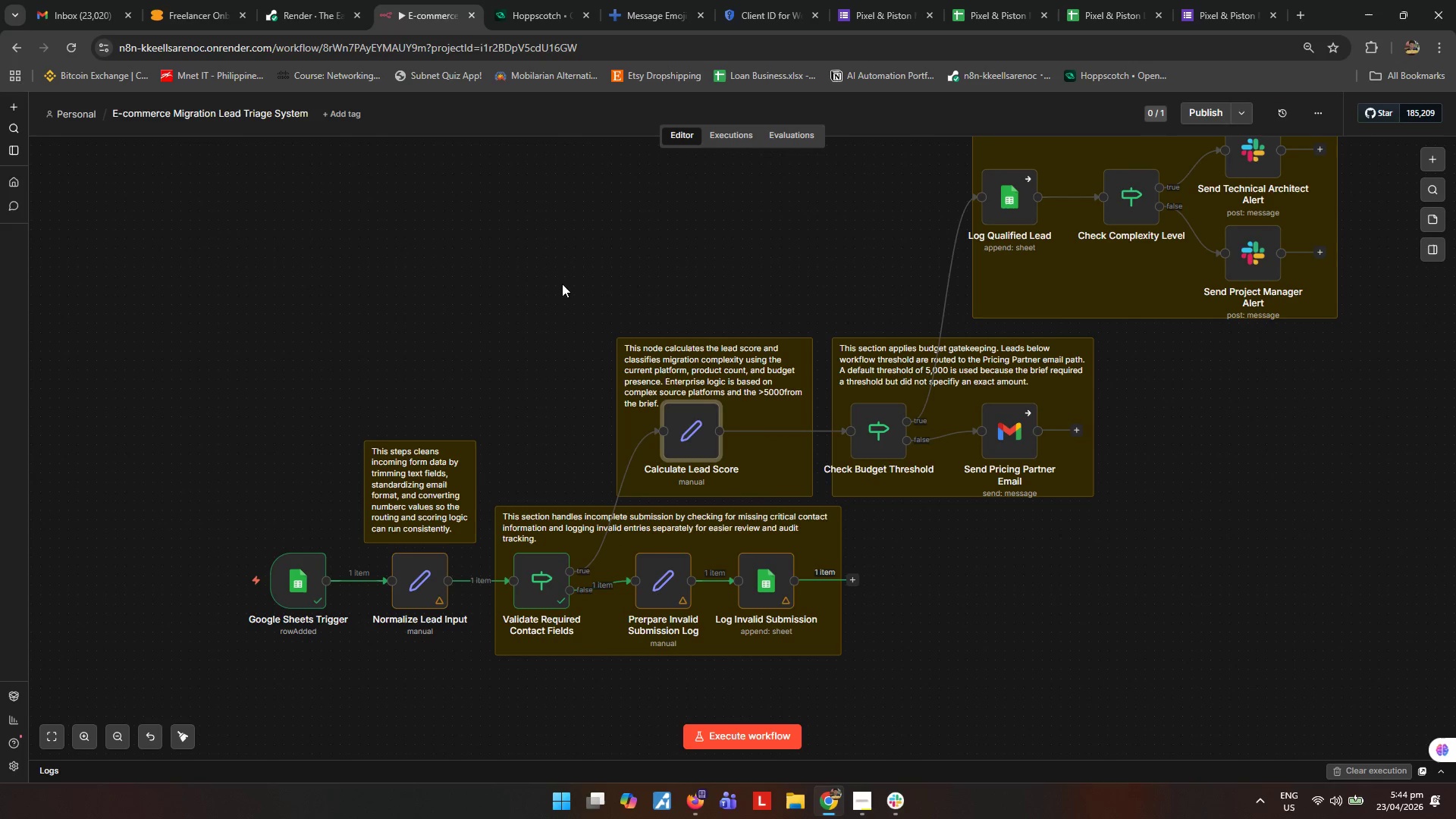 
left_click_drag(start_coordinate=[559, 280], to_coordinate=[824, 507])
 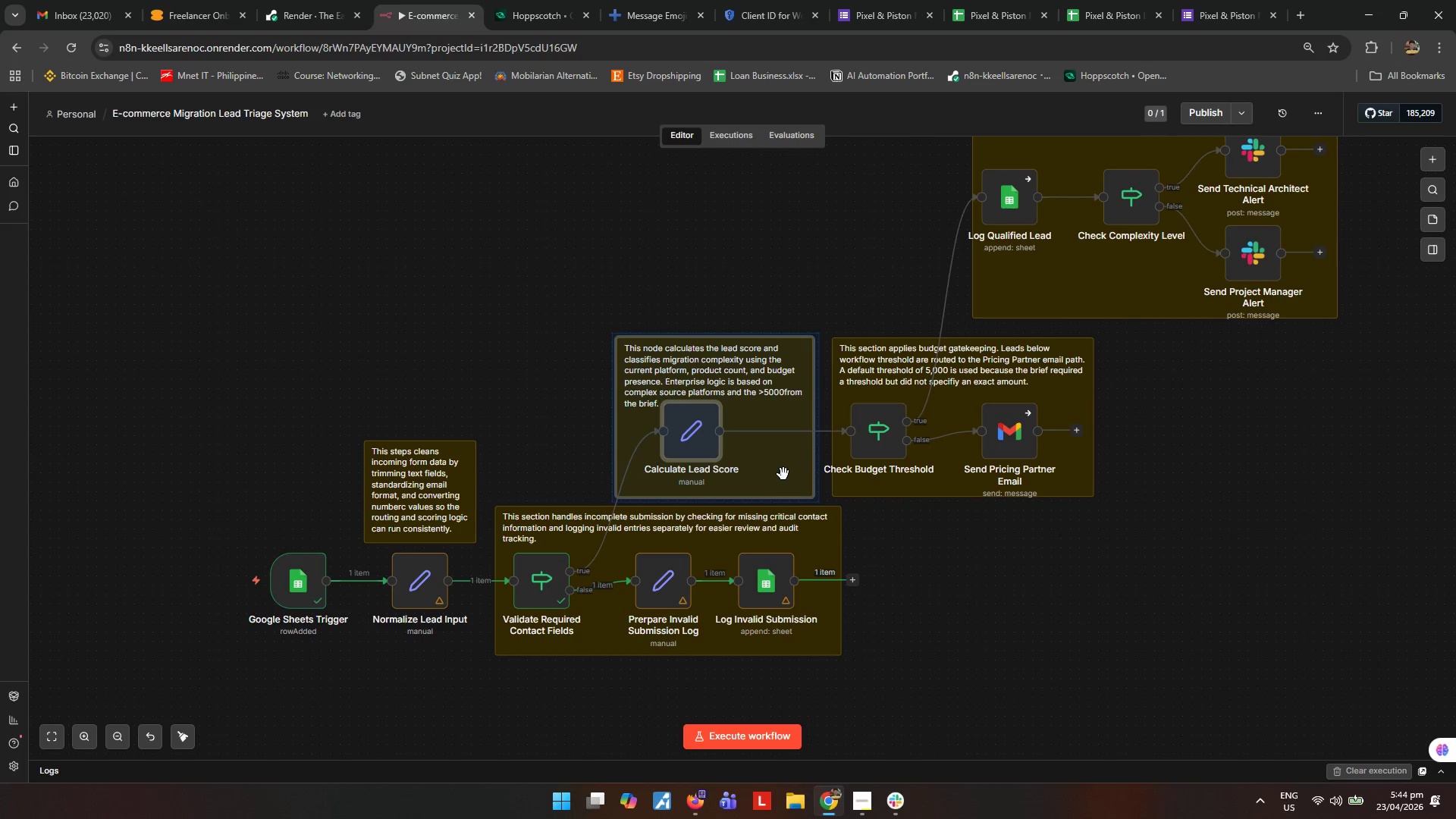 
left_click_drag(start_coordinate=[783, 474], to_coordinate=[755, 474])
 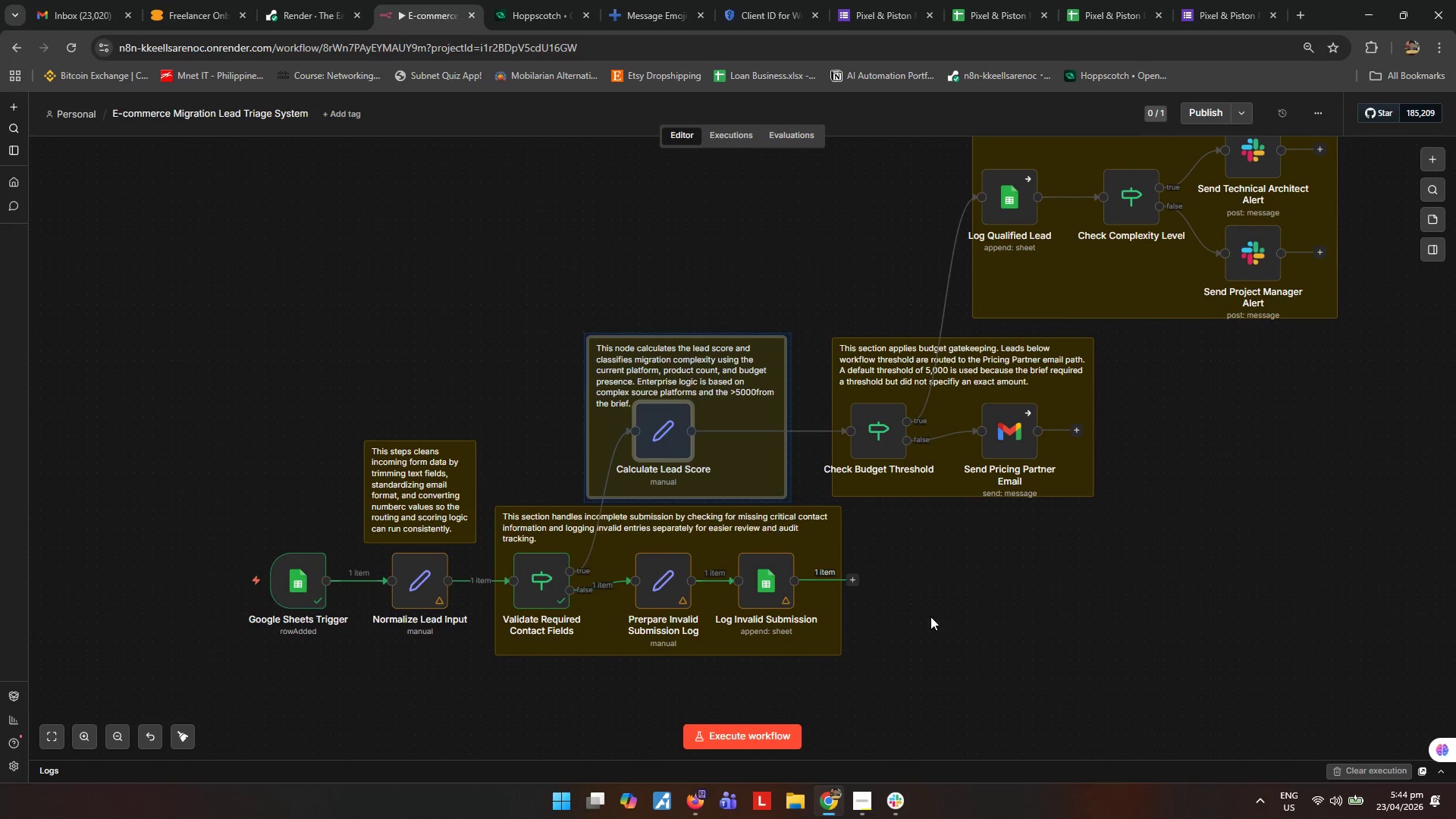 
left_click([935, 618])
 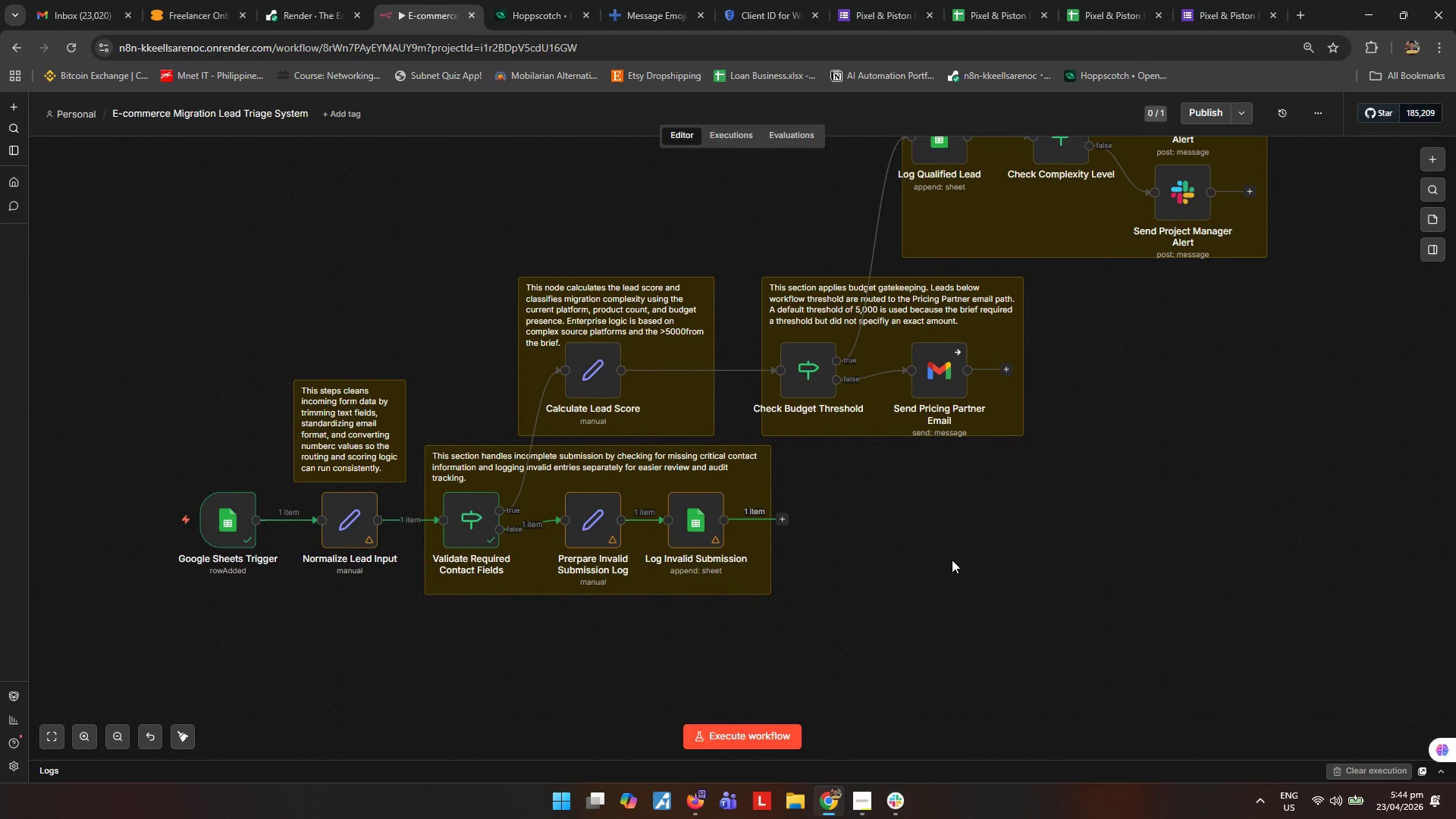 
wait(15.31)
 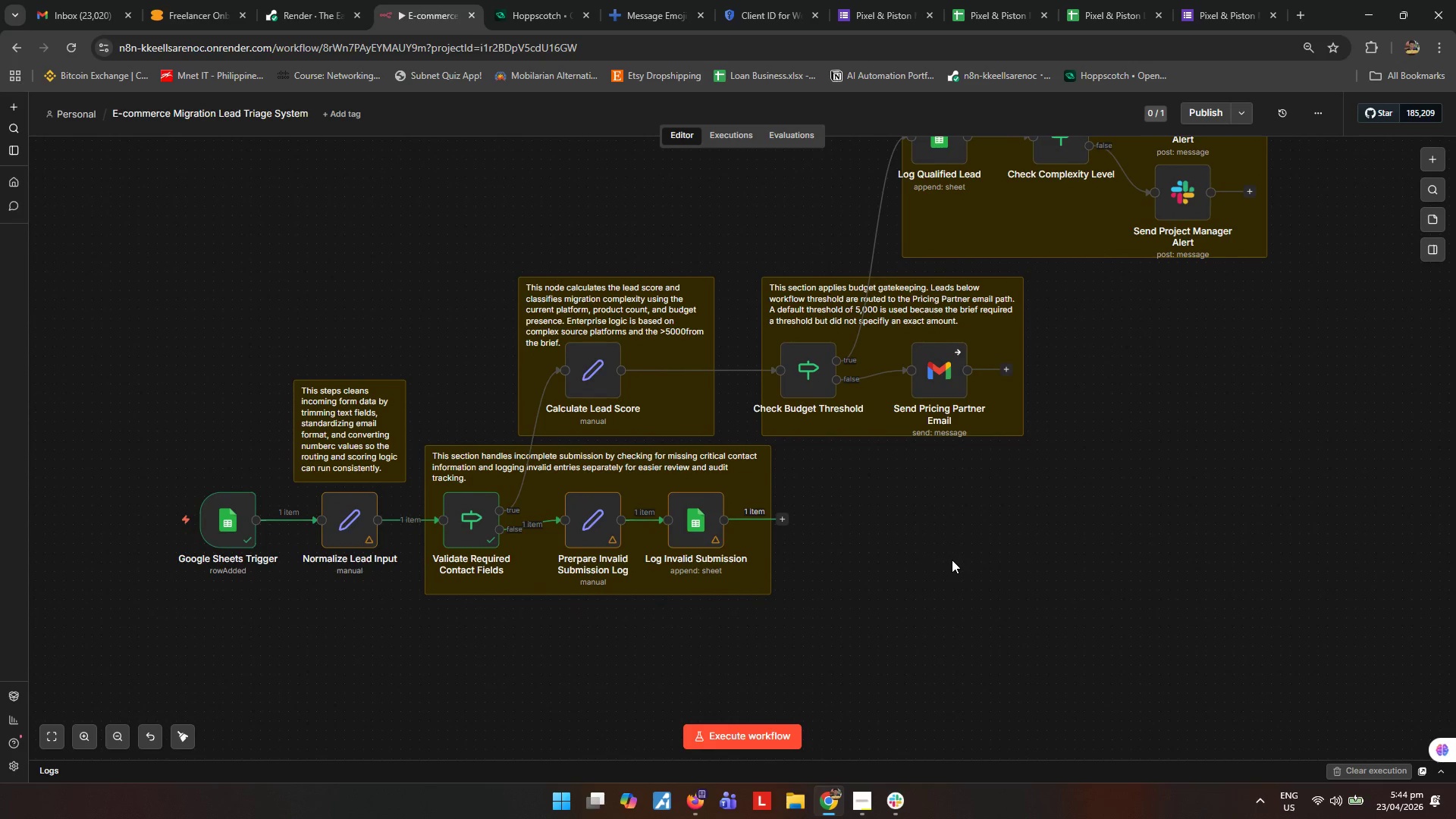 
left_click_drag(start_coordinate=[1193, 384], to_coordinate=[1185, 378])
 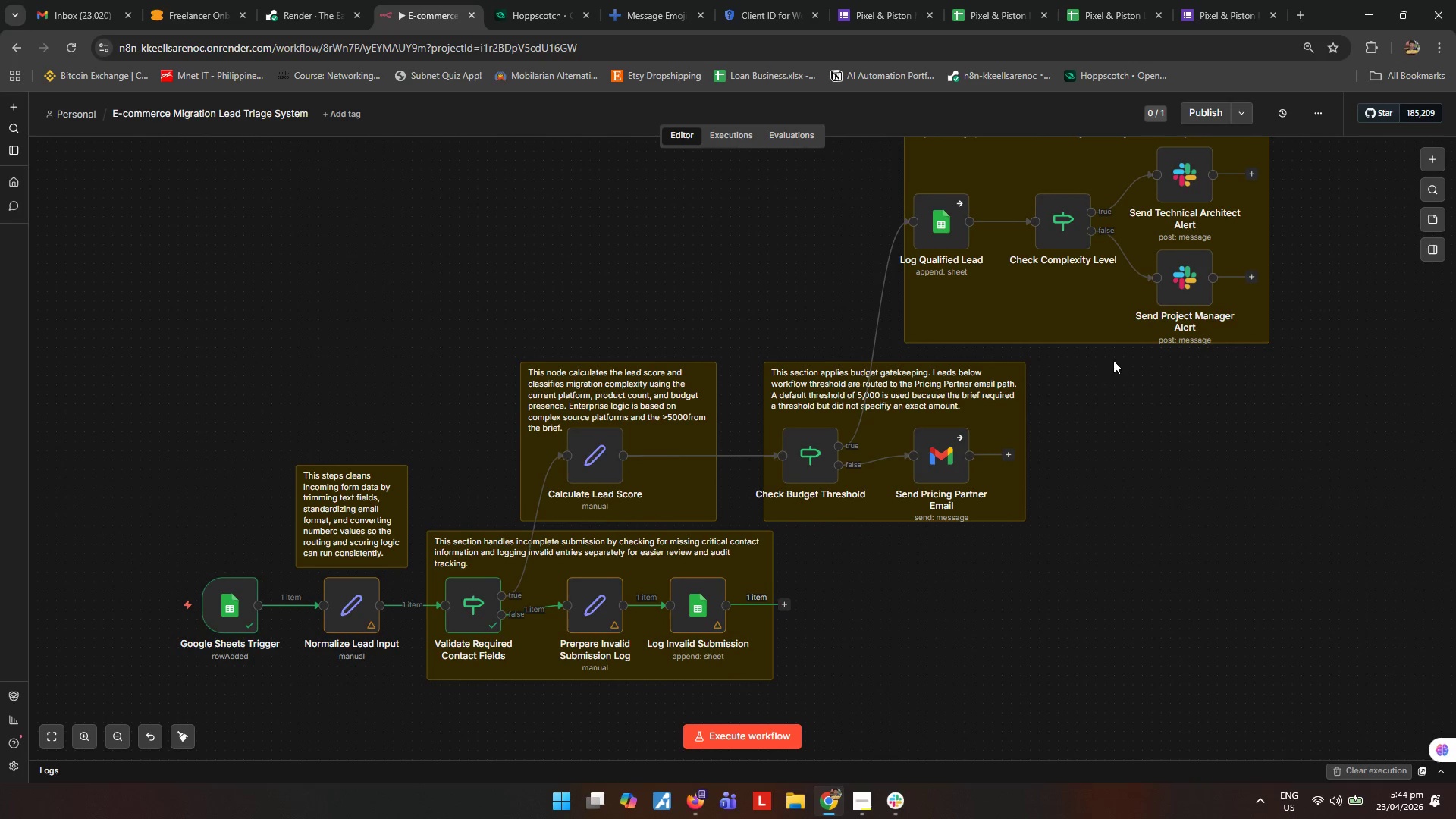 
left_click_drag(start_coordinate=[1116, 353], to_coordinate=[490, 542])
 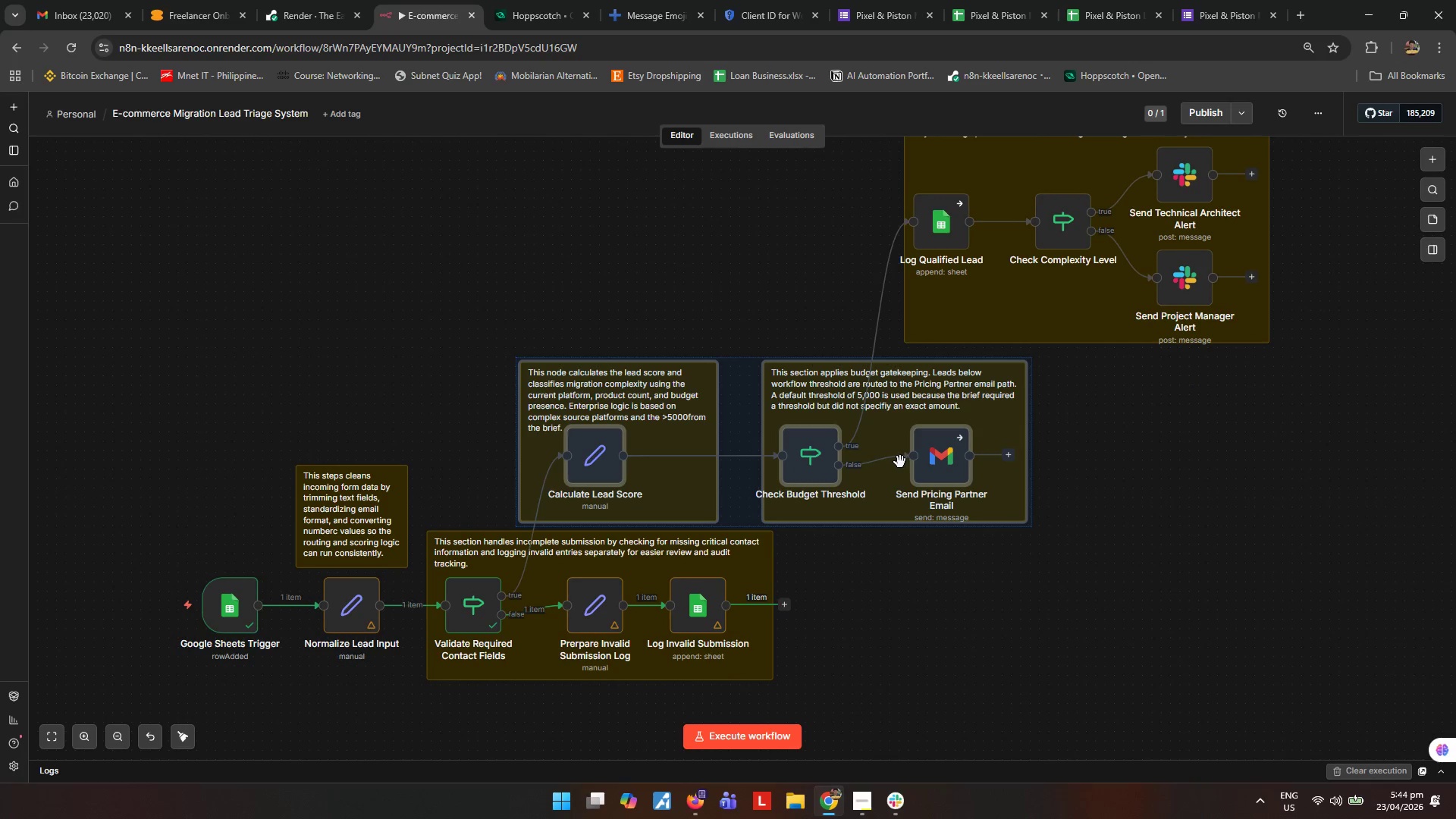 
left_click_drag(start_coordinate=[886, 455], to_coordinate=[846, 458])
 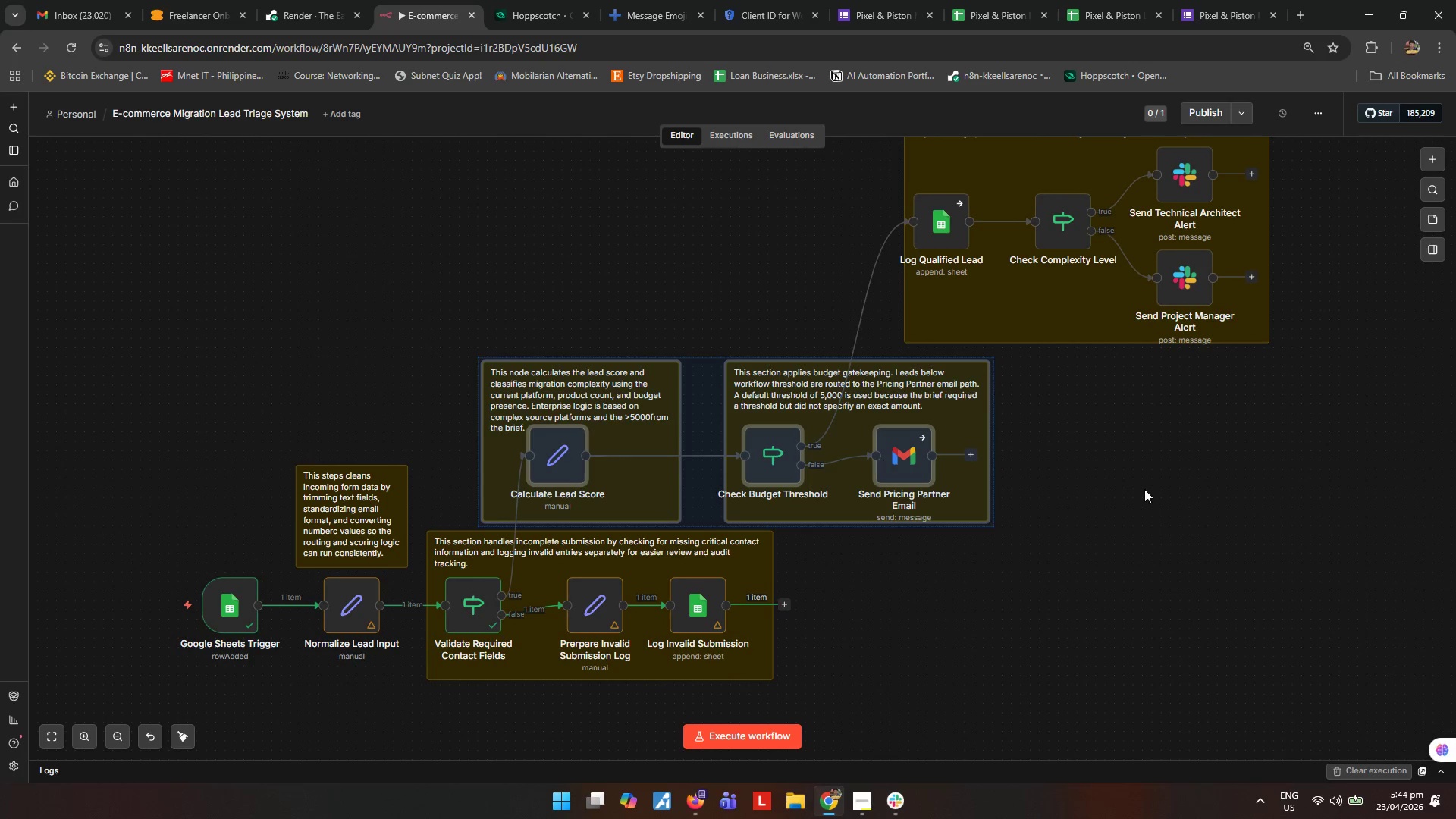 
left_click([1144, 489])
 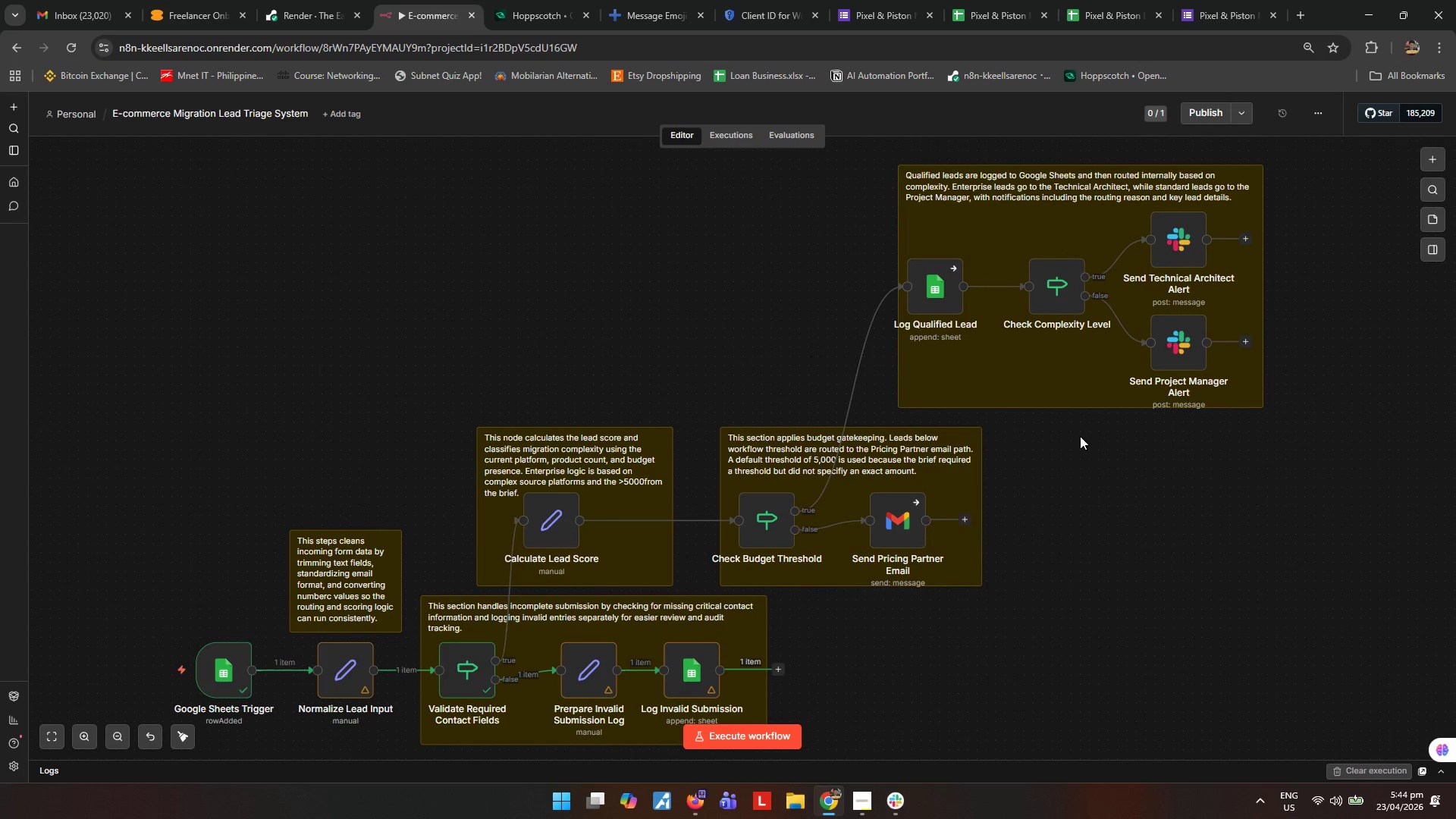 
left_click_drag(start_coordinate=[1066, 384], to_coordinate=[1057, 383])
 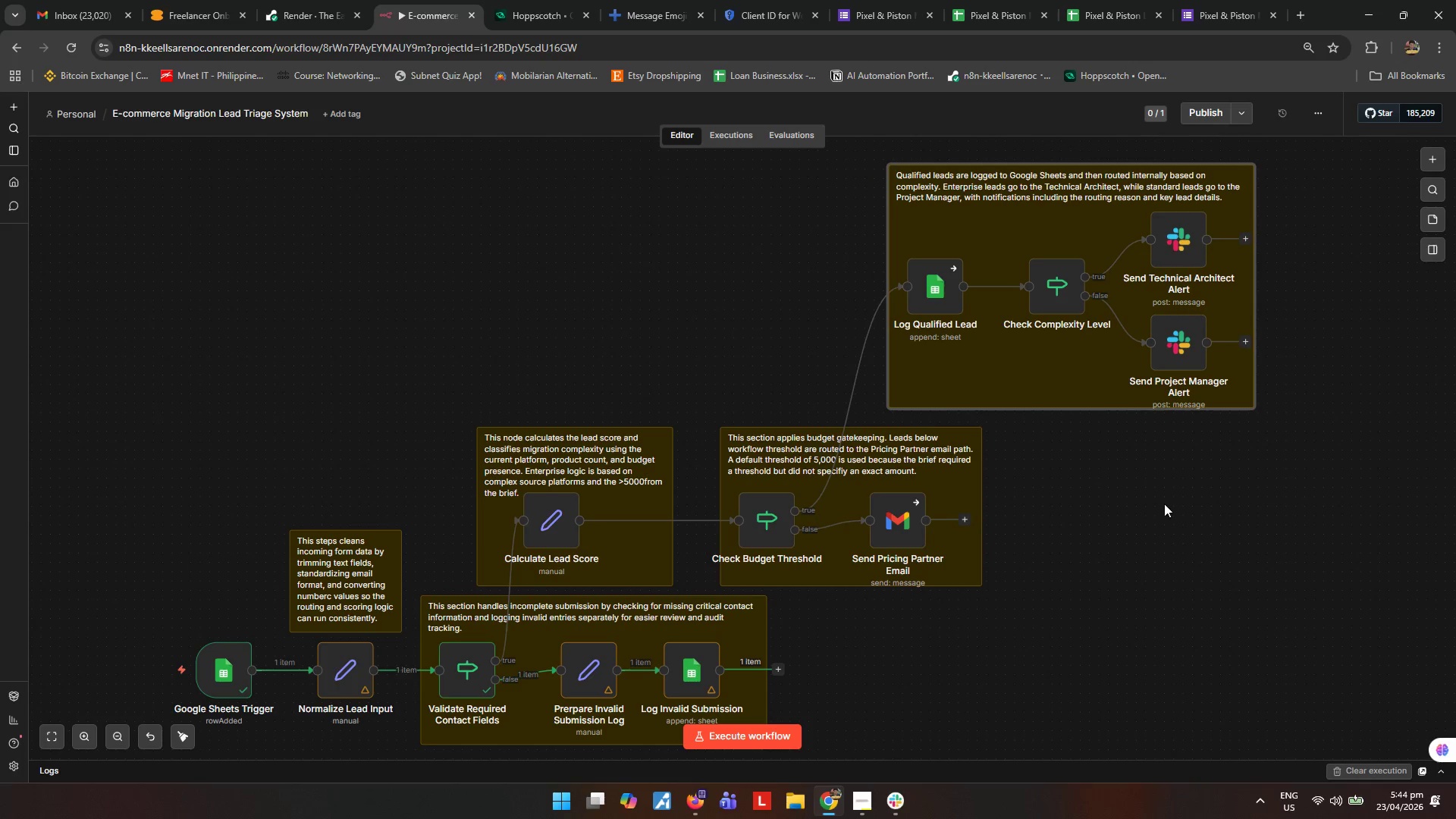 
left_click_drag(start_coordinate=[1164, 504], to_coordinate=[1171, 502])
 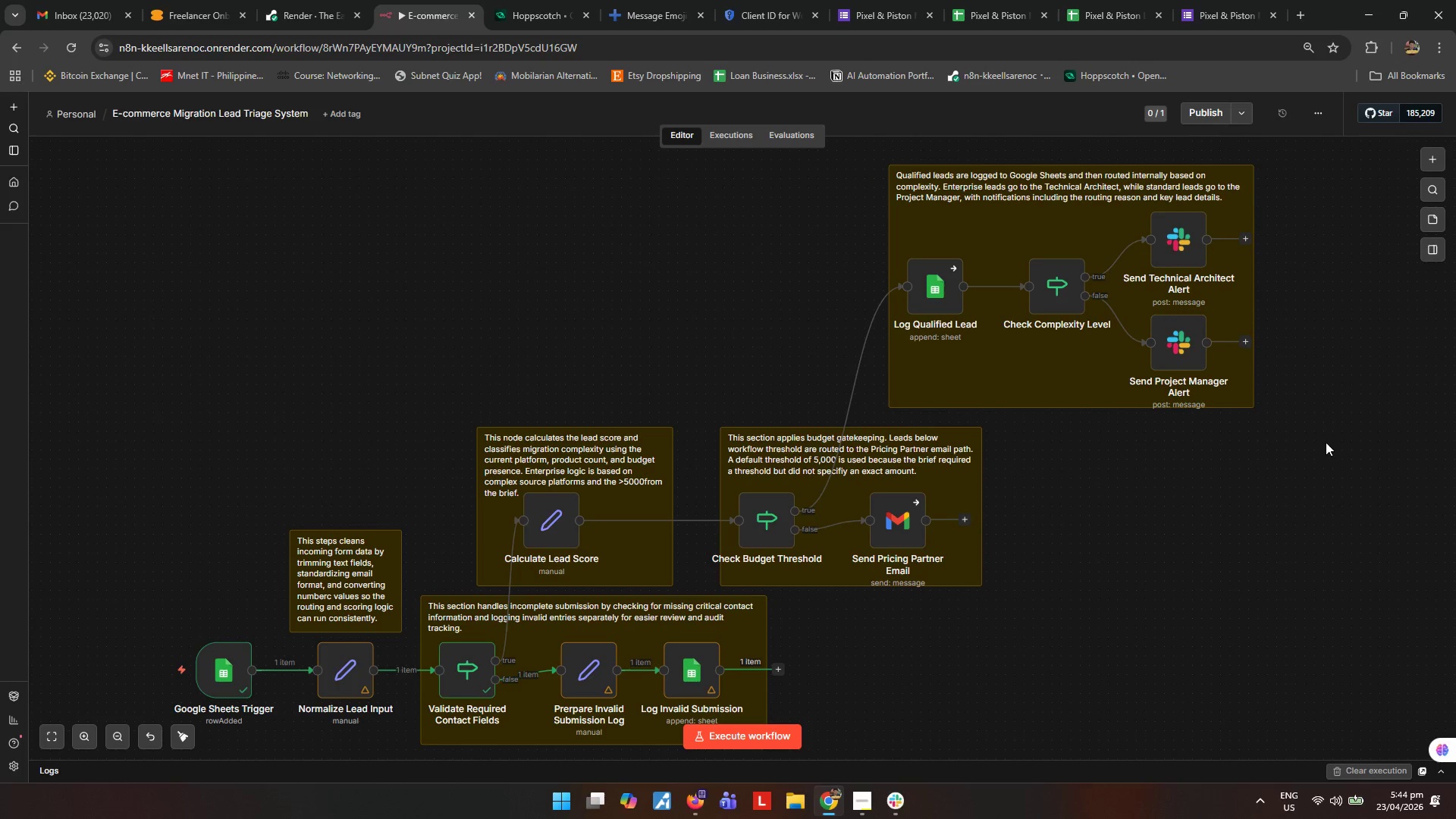 
left_click_drag(start_coordinate=[1320, 446], to_coordinate=[811, 153])
 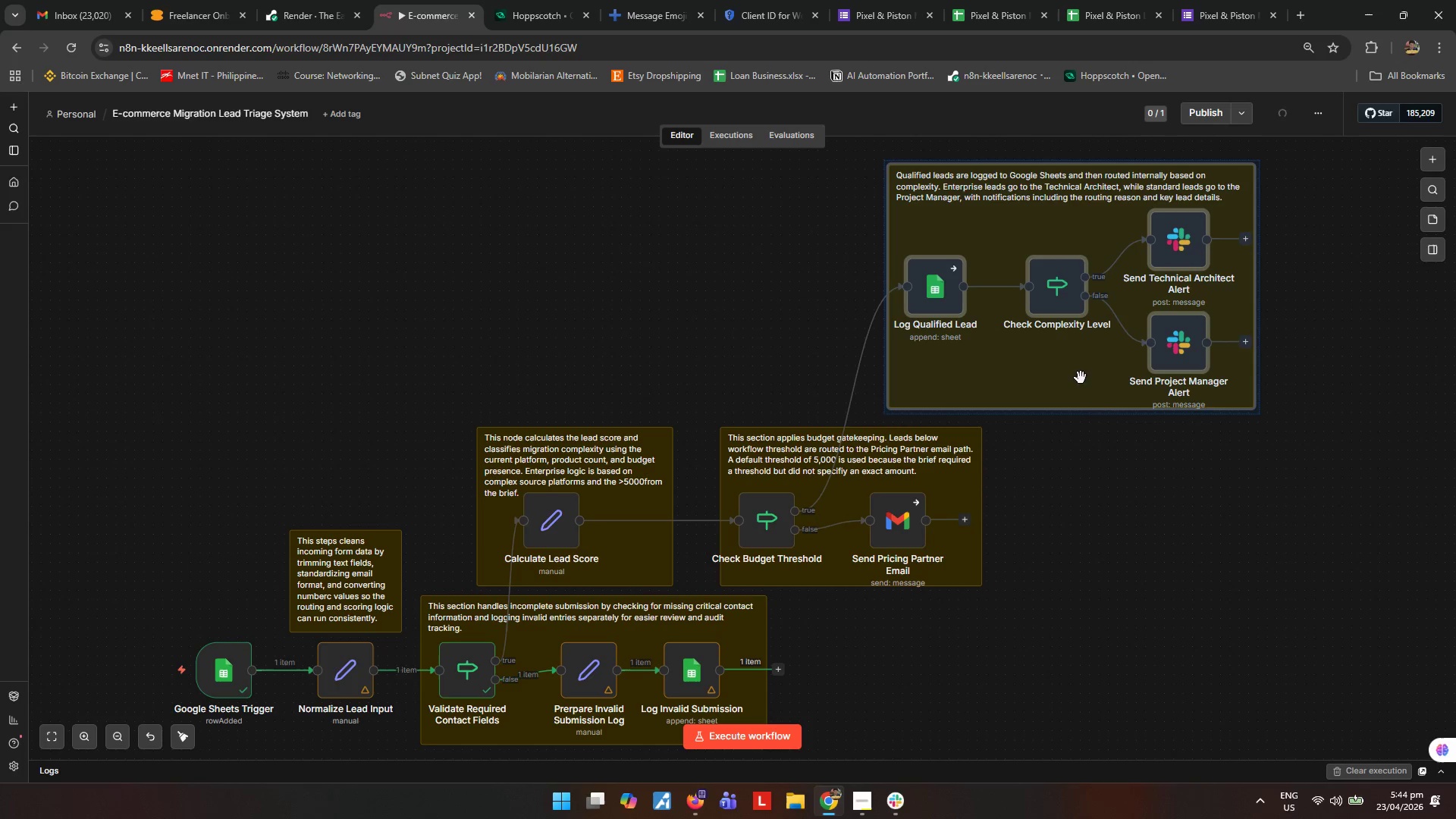 
left_click_drag(start_coordinate=[1091, 386], to_coordinate=[1034, 397])
 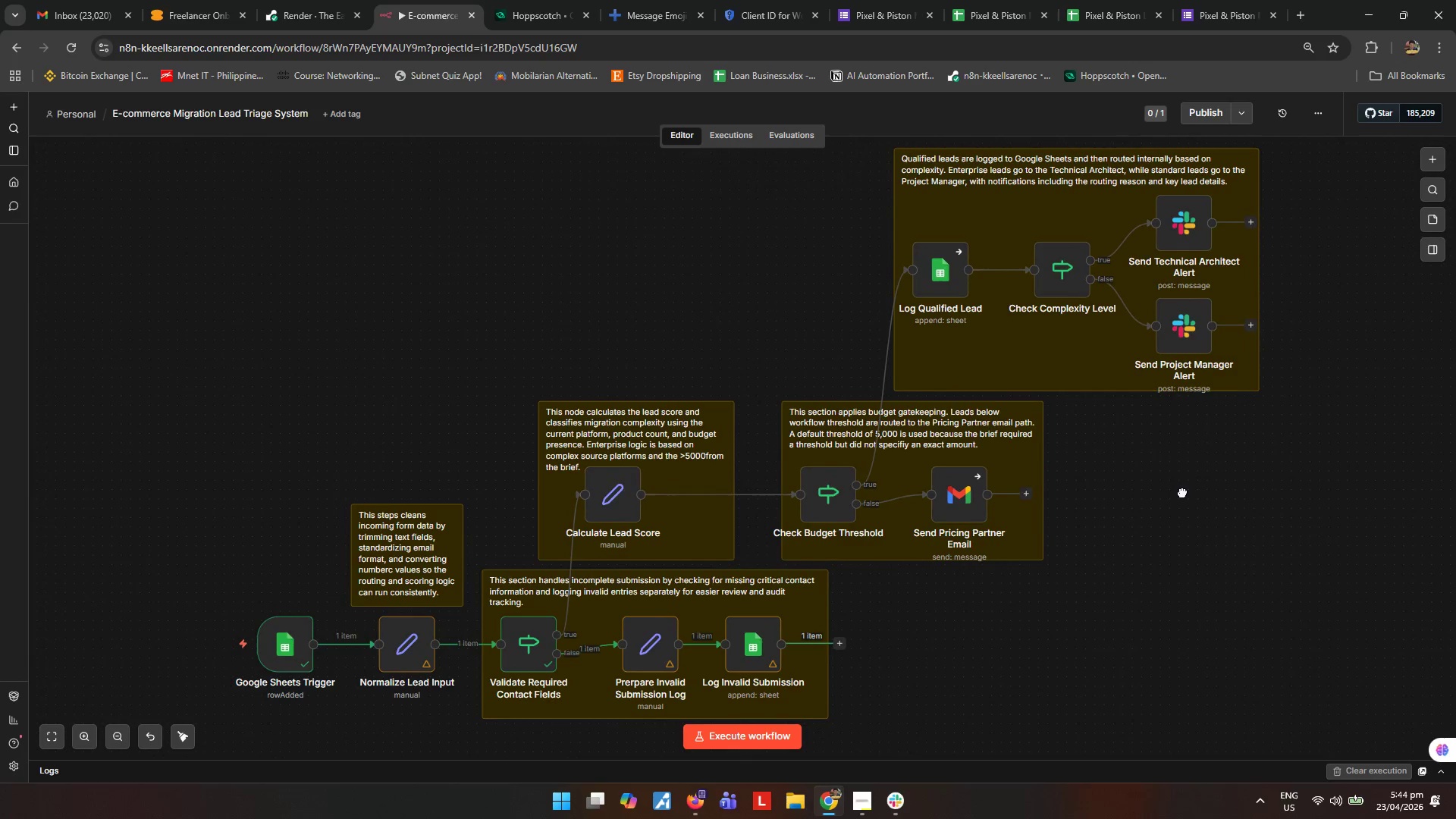 
wait(7.39)
 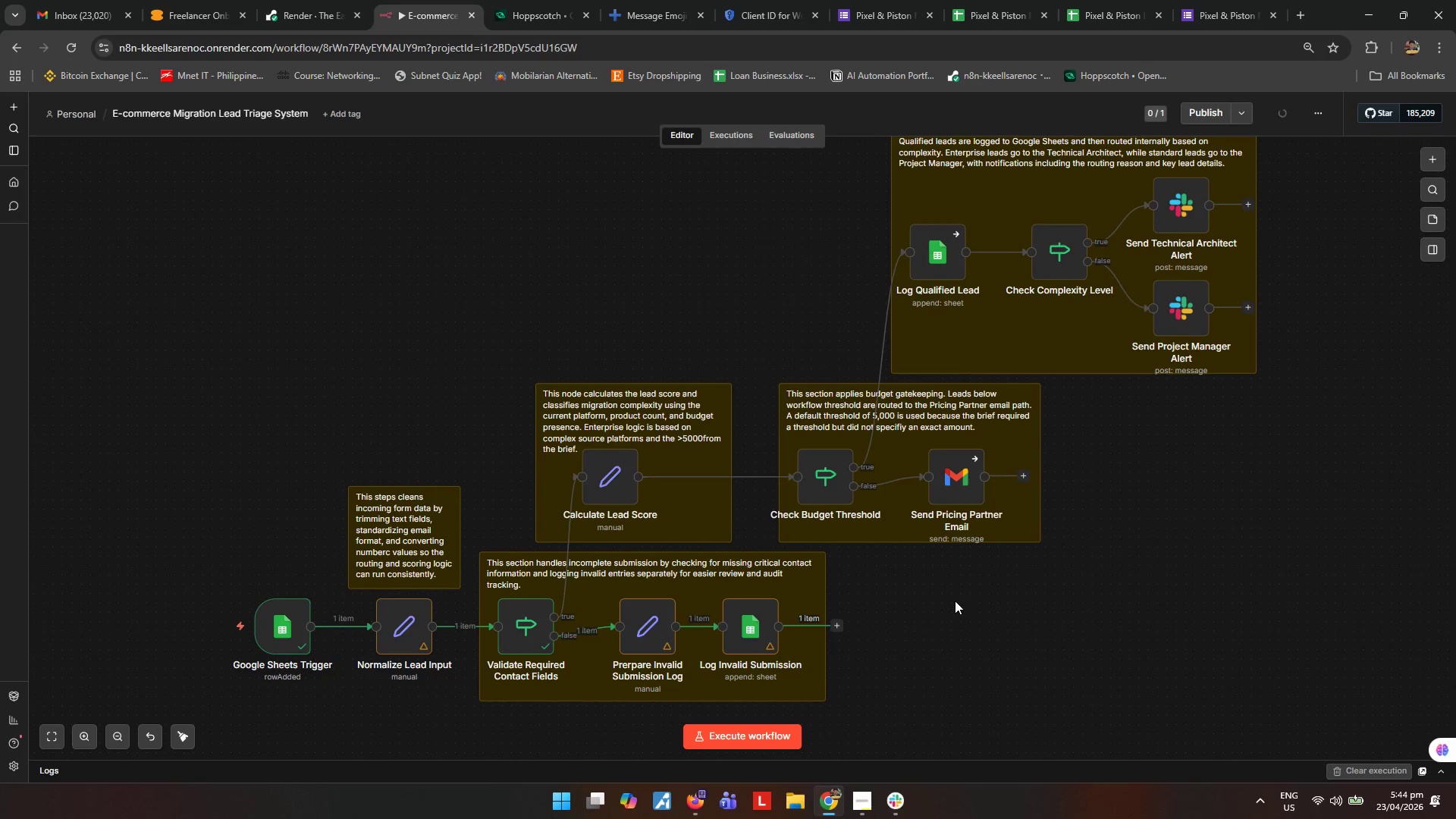 
double_click([1167, 548])
 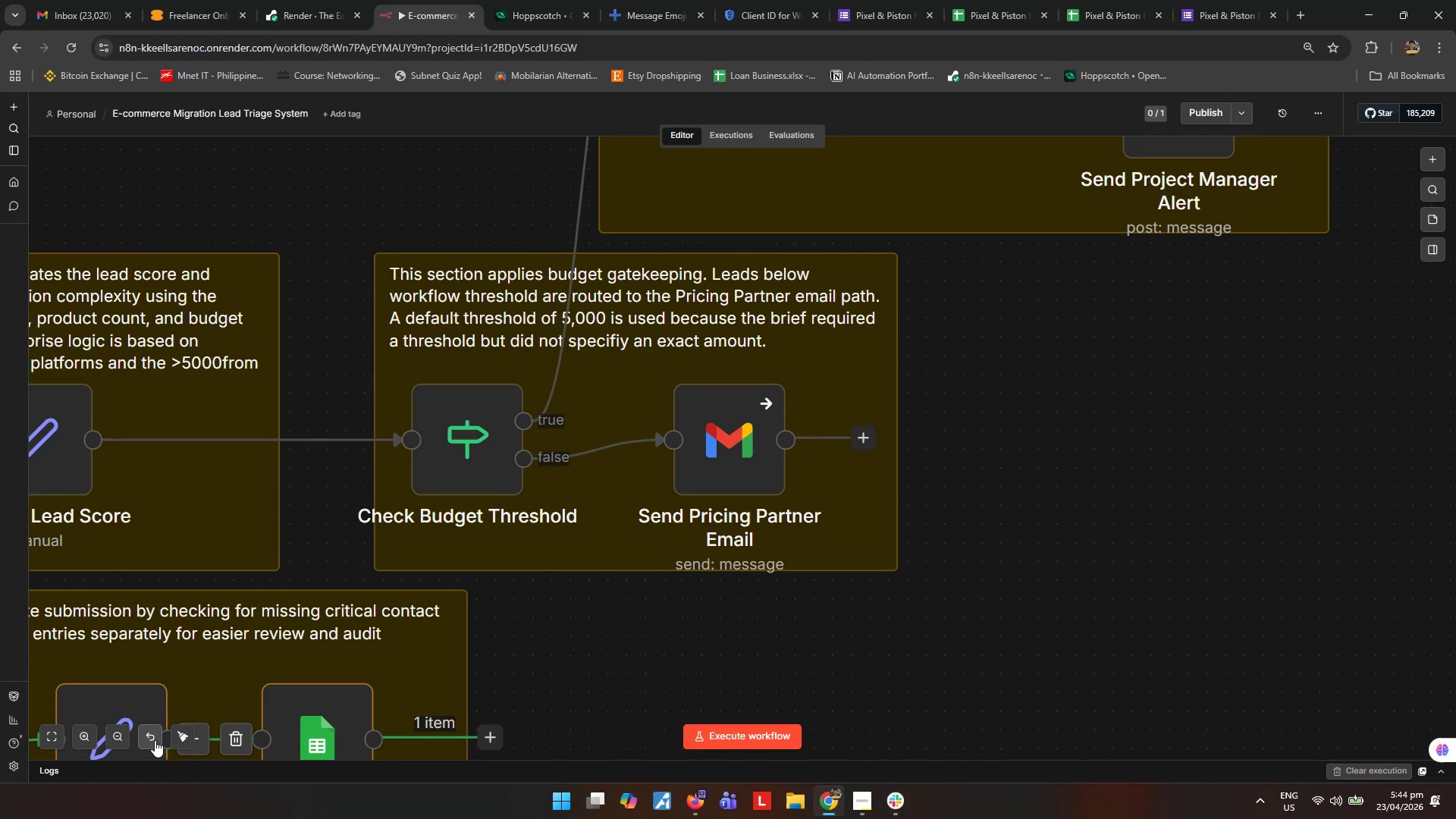 
left_click([124, 730])
 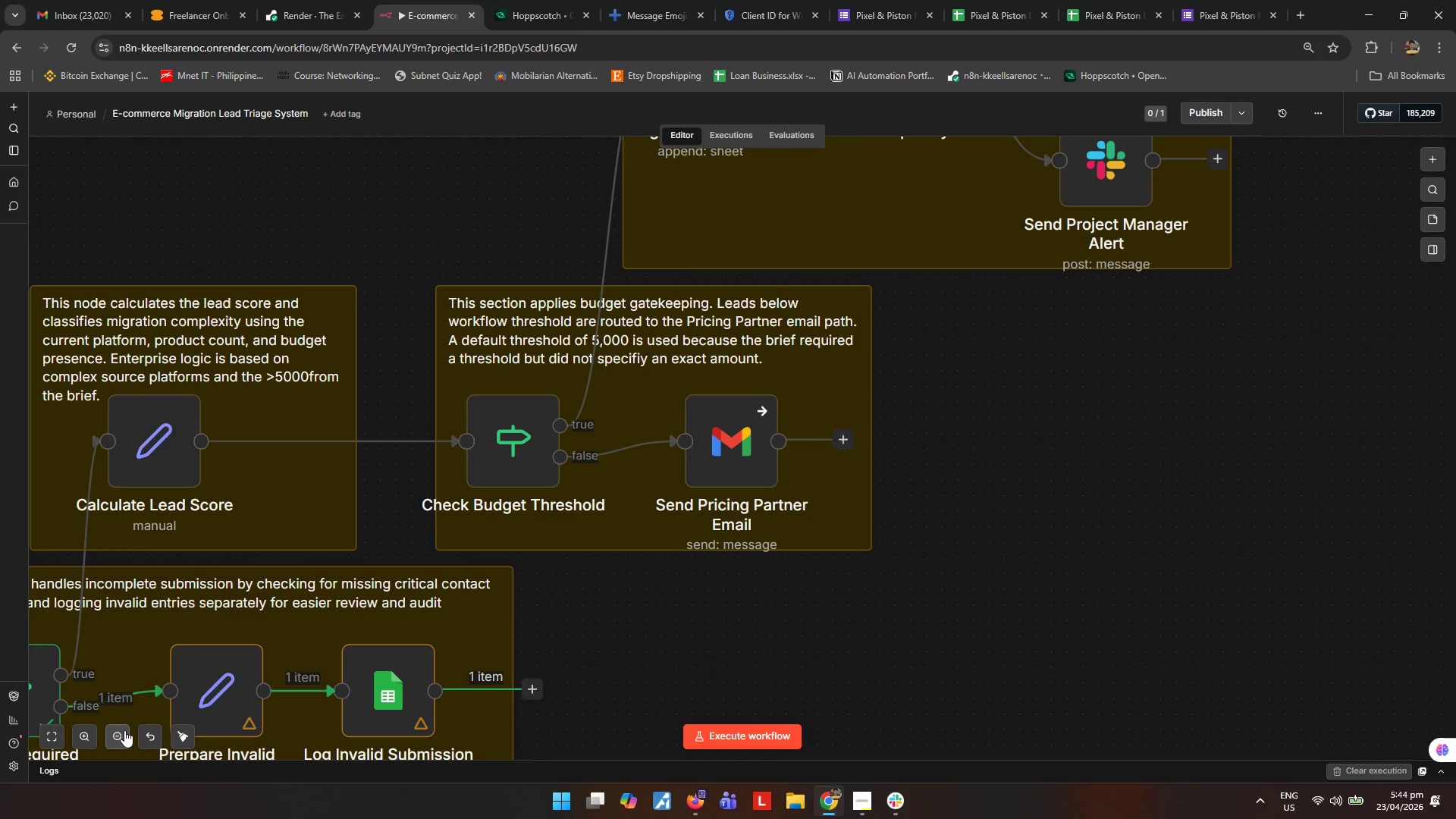 
left_click([124, 730])
 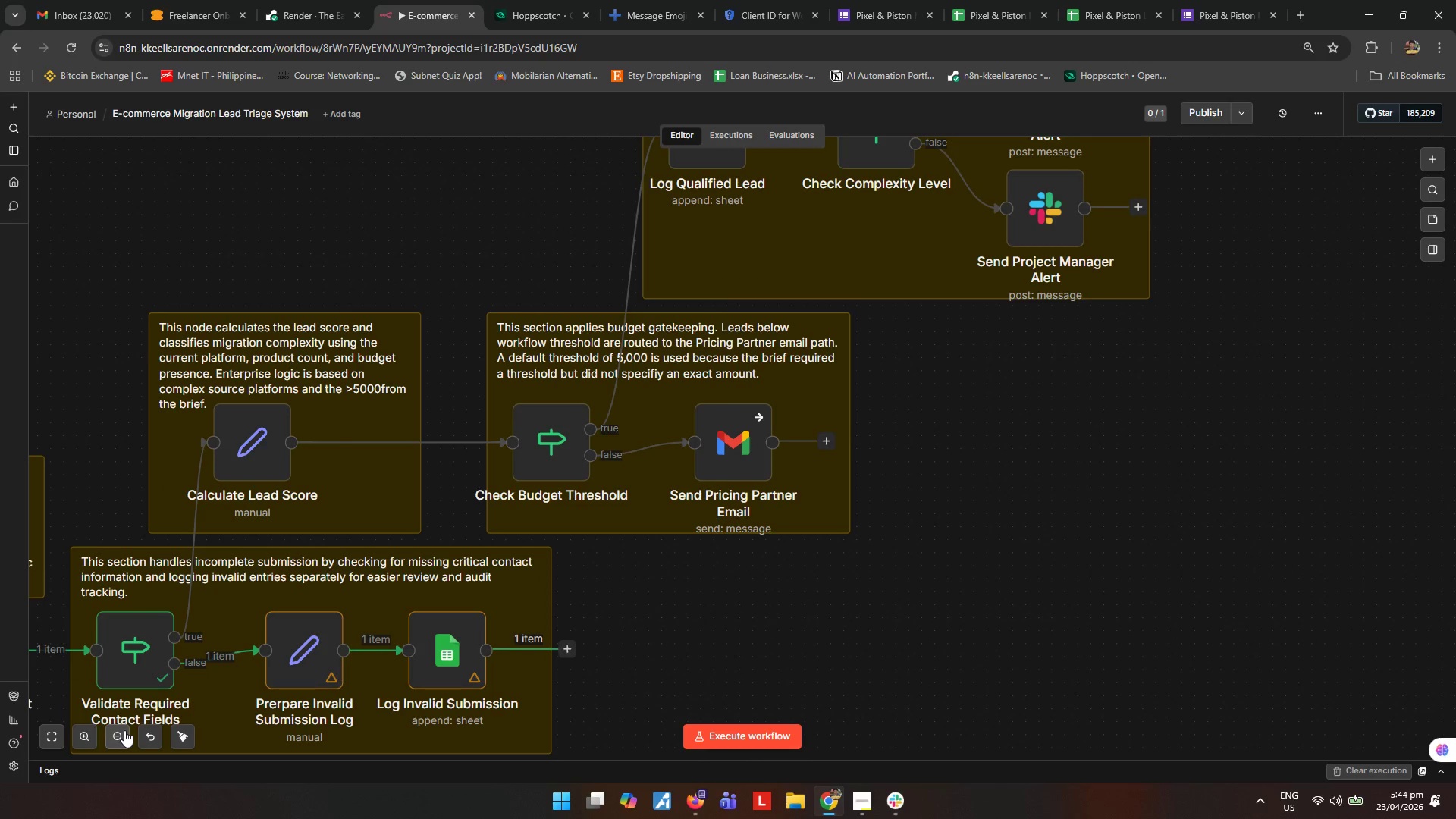 
left_click([124, 730])
 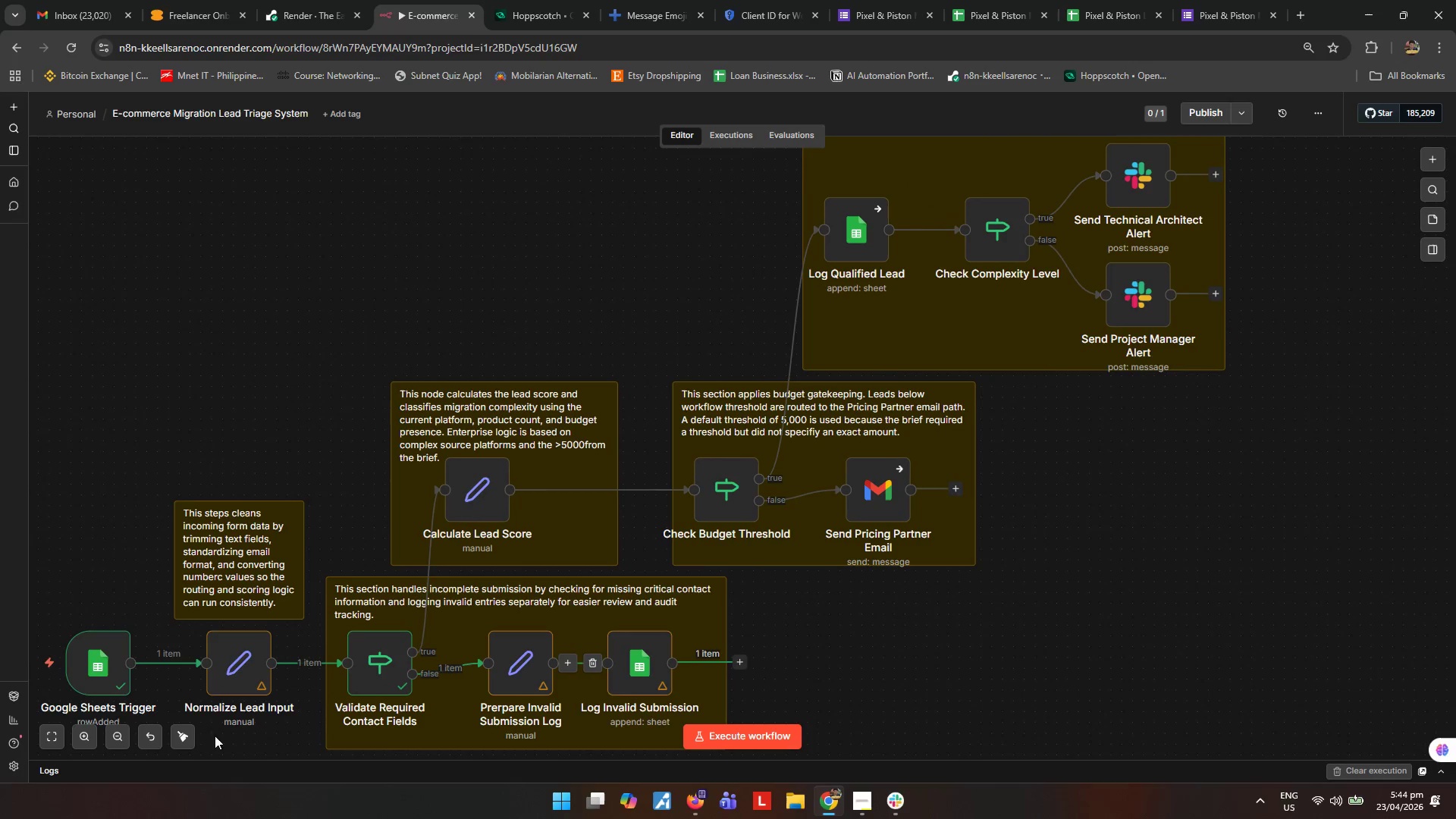 
left_click([122, 739])
 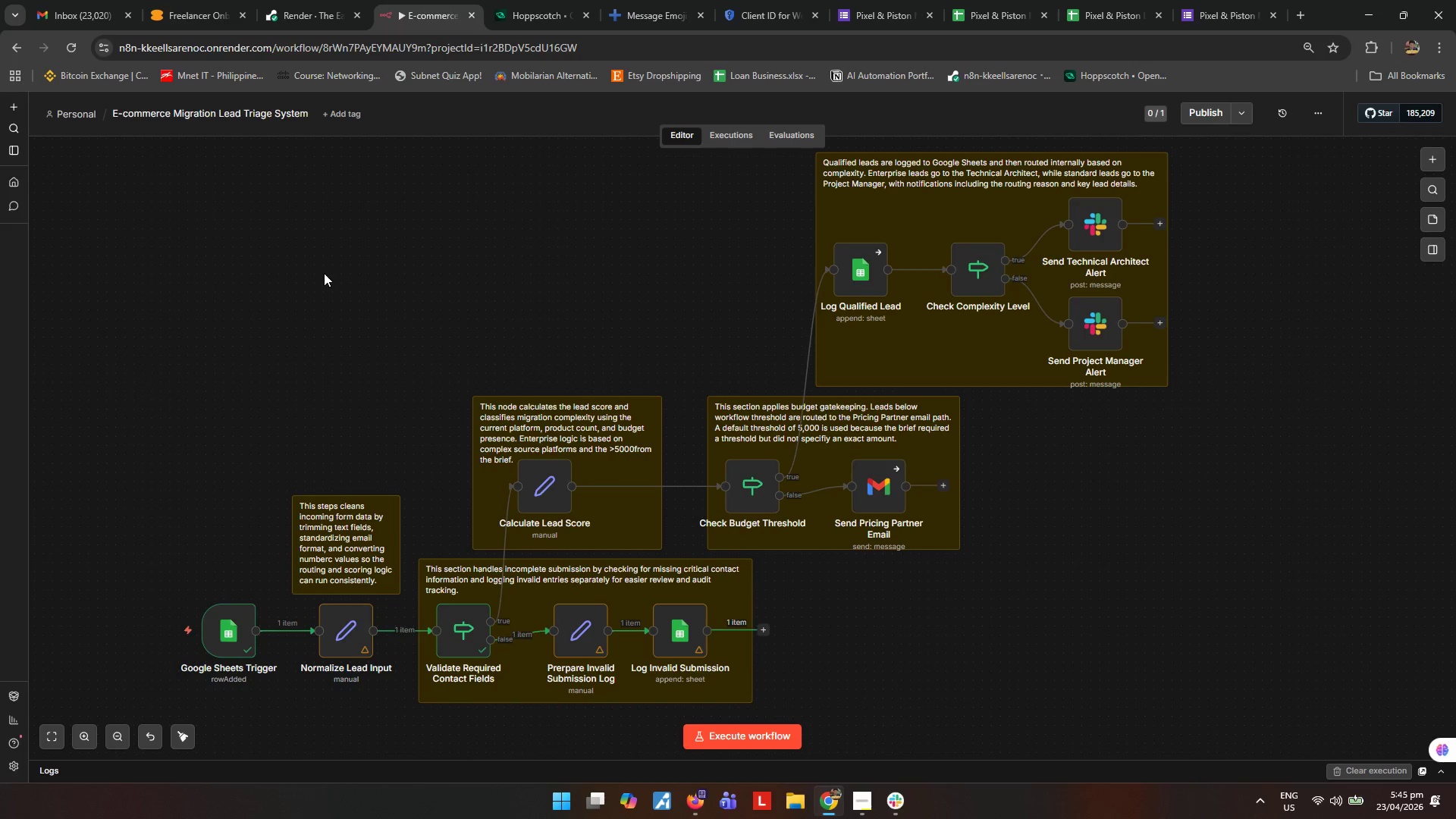 
wait(34.28)
 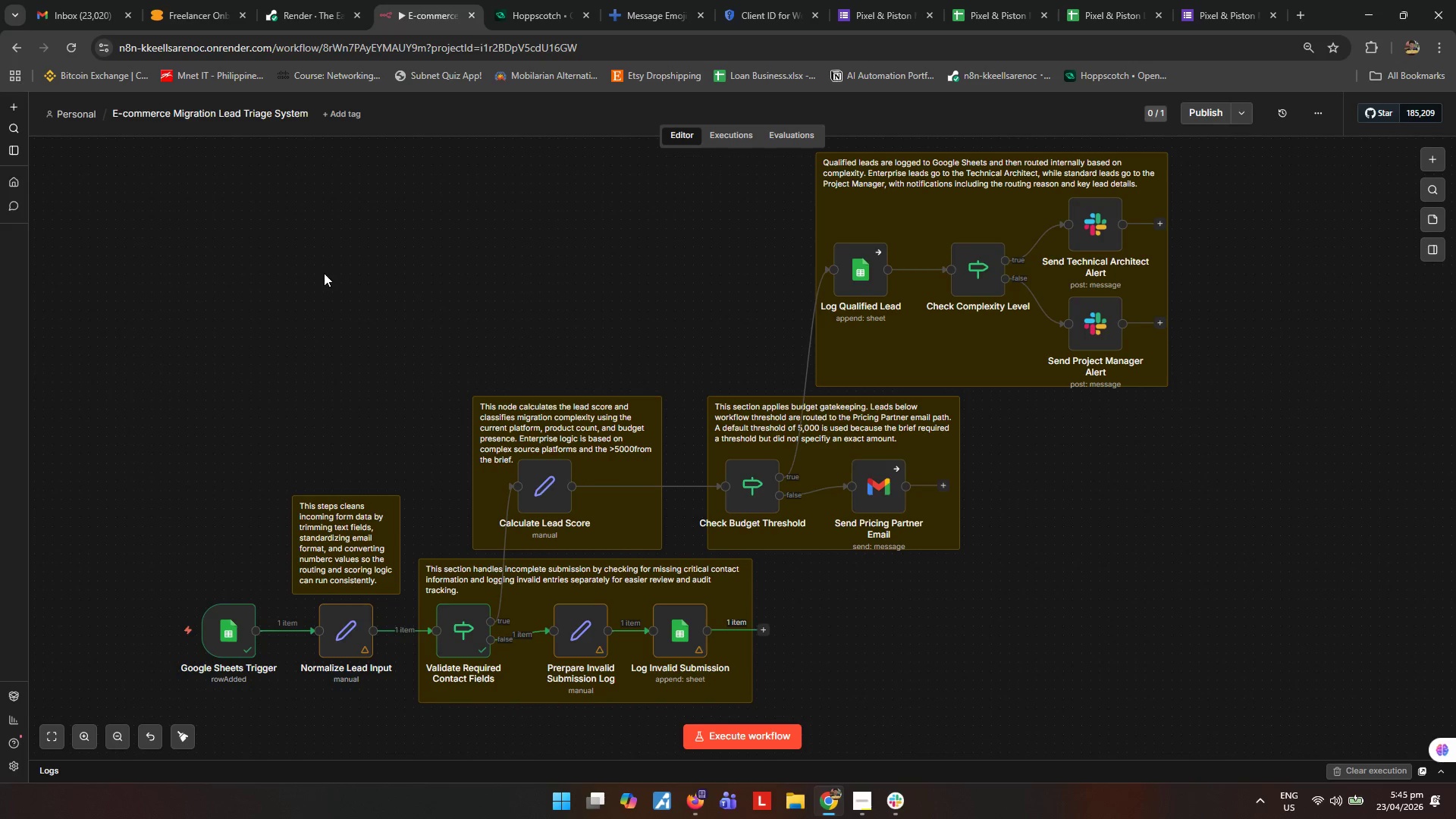 
left_click([227, 650])
 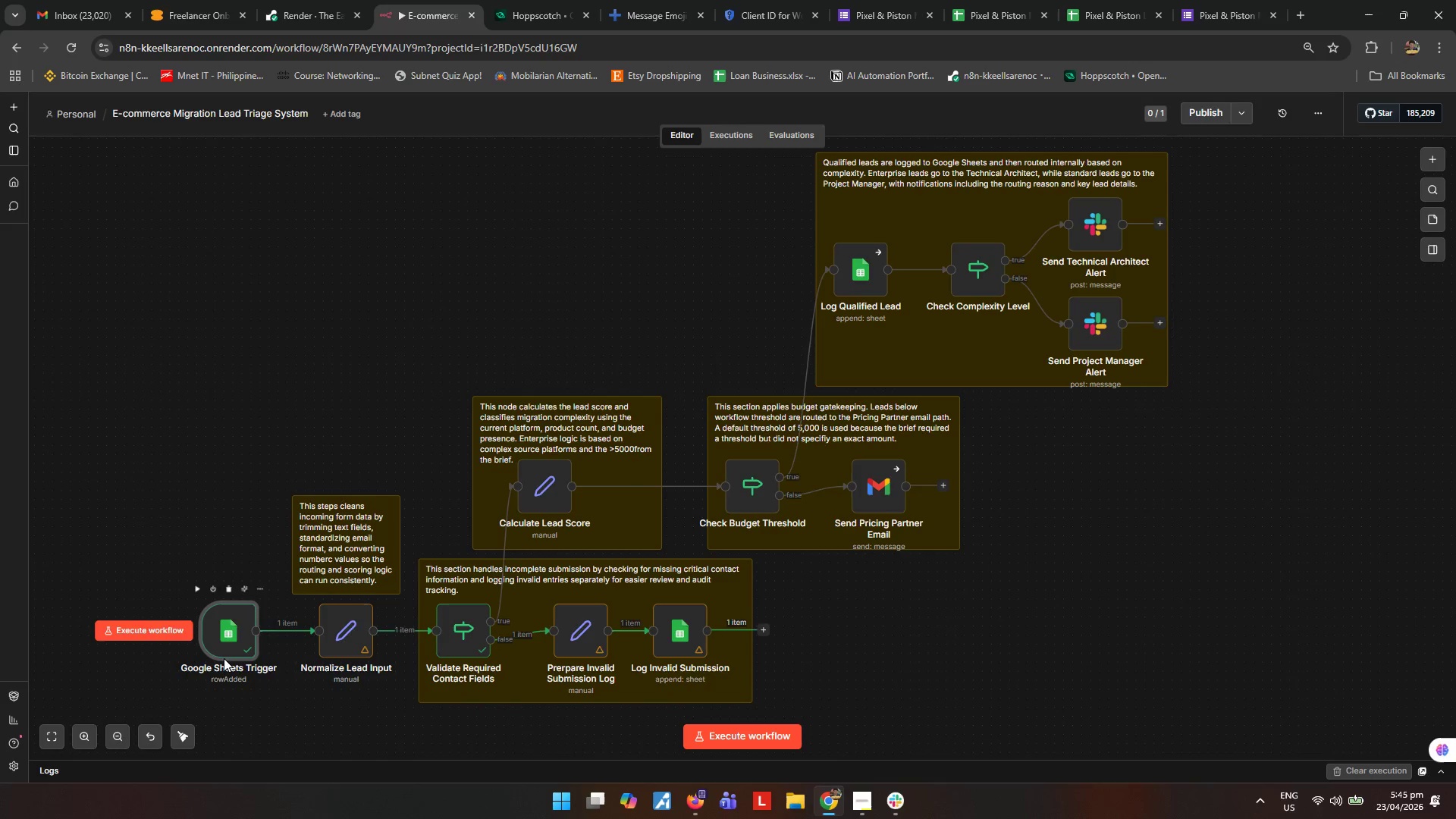 
type(Receivevd New Lead ub)
key(Backspace)
key(Backspace)
type(Submission)
 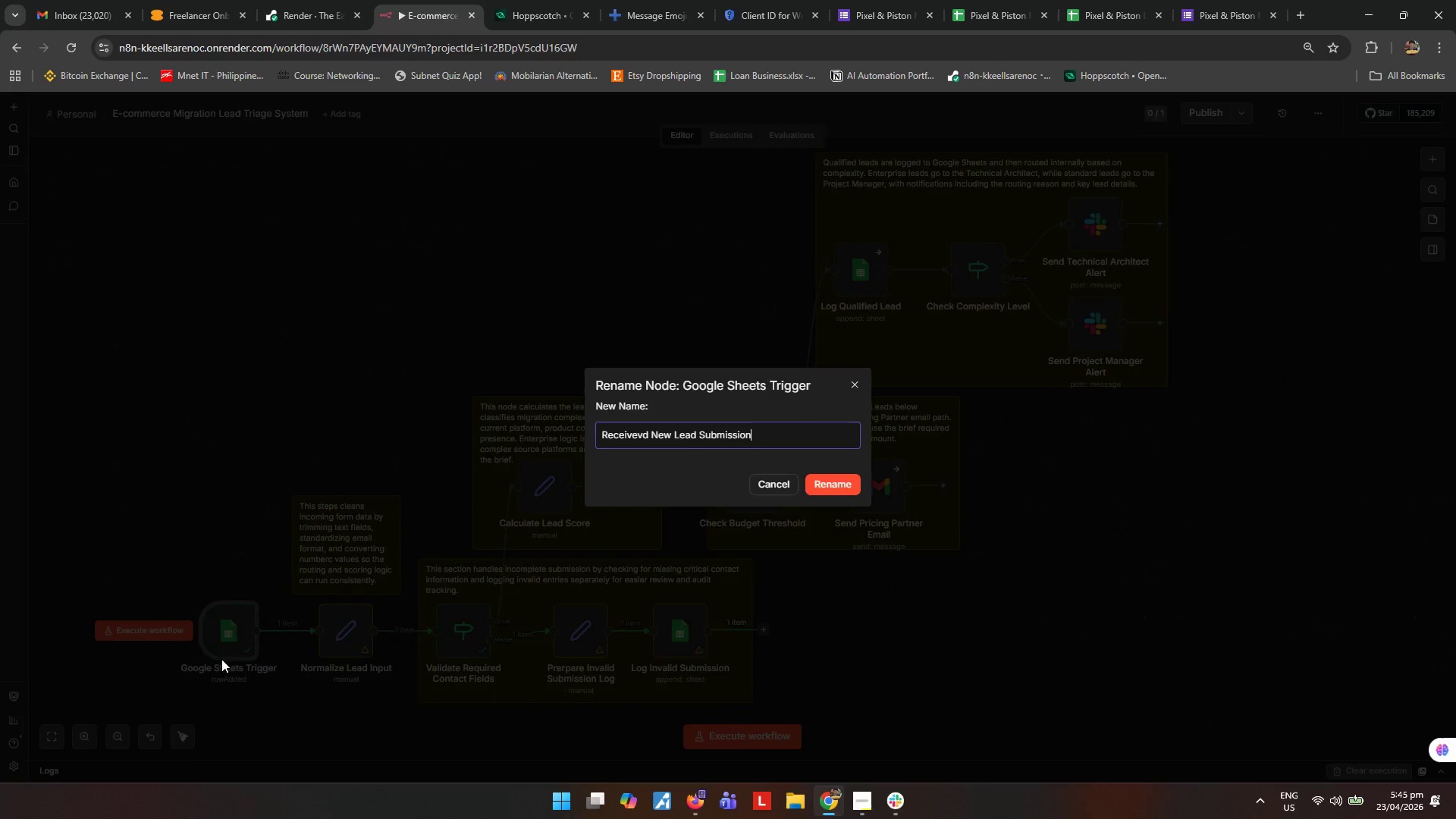 
key(Enter)
 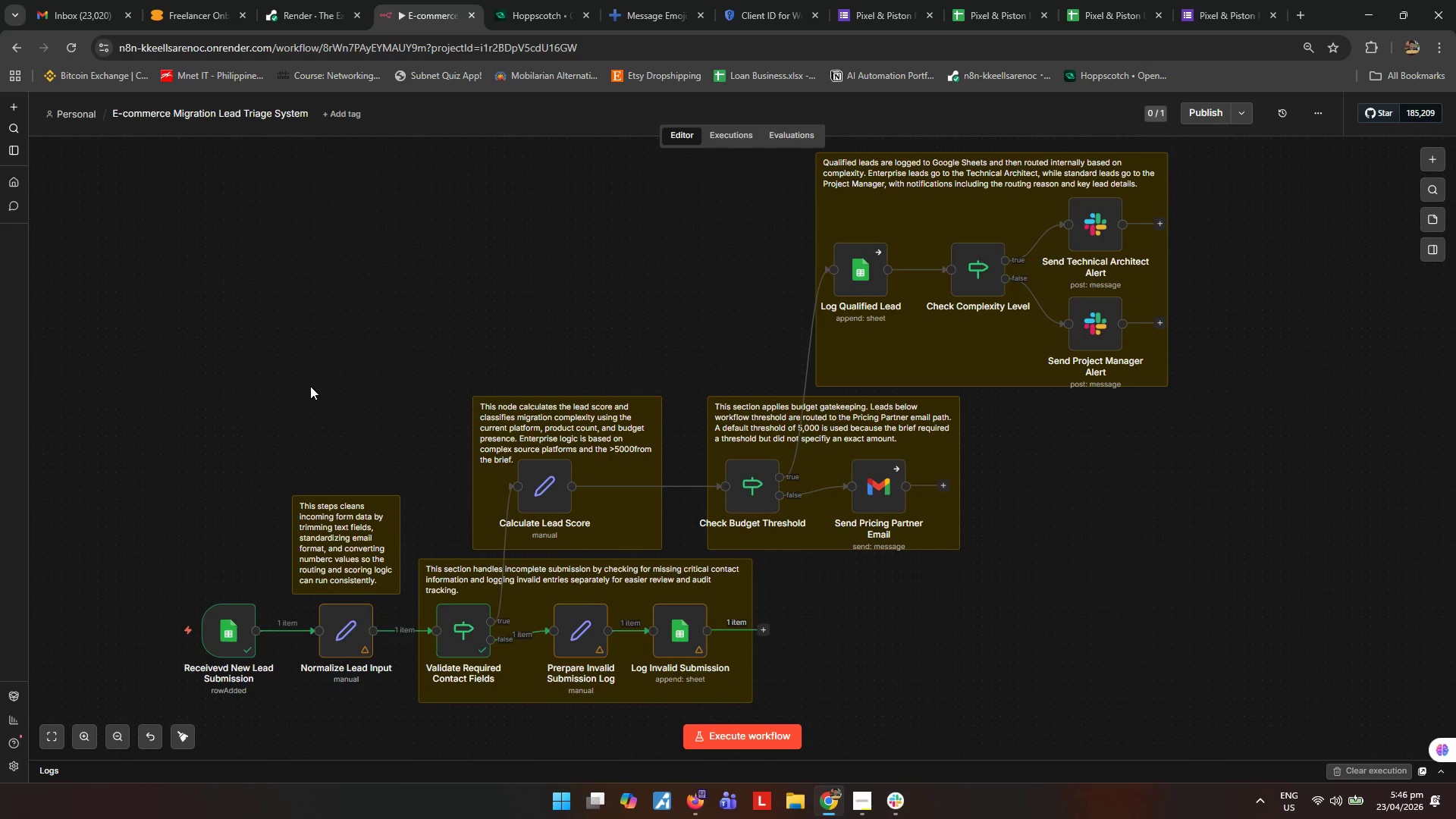 
wait(30.27)
 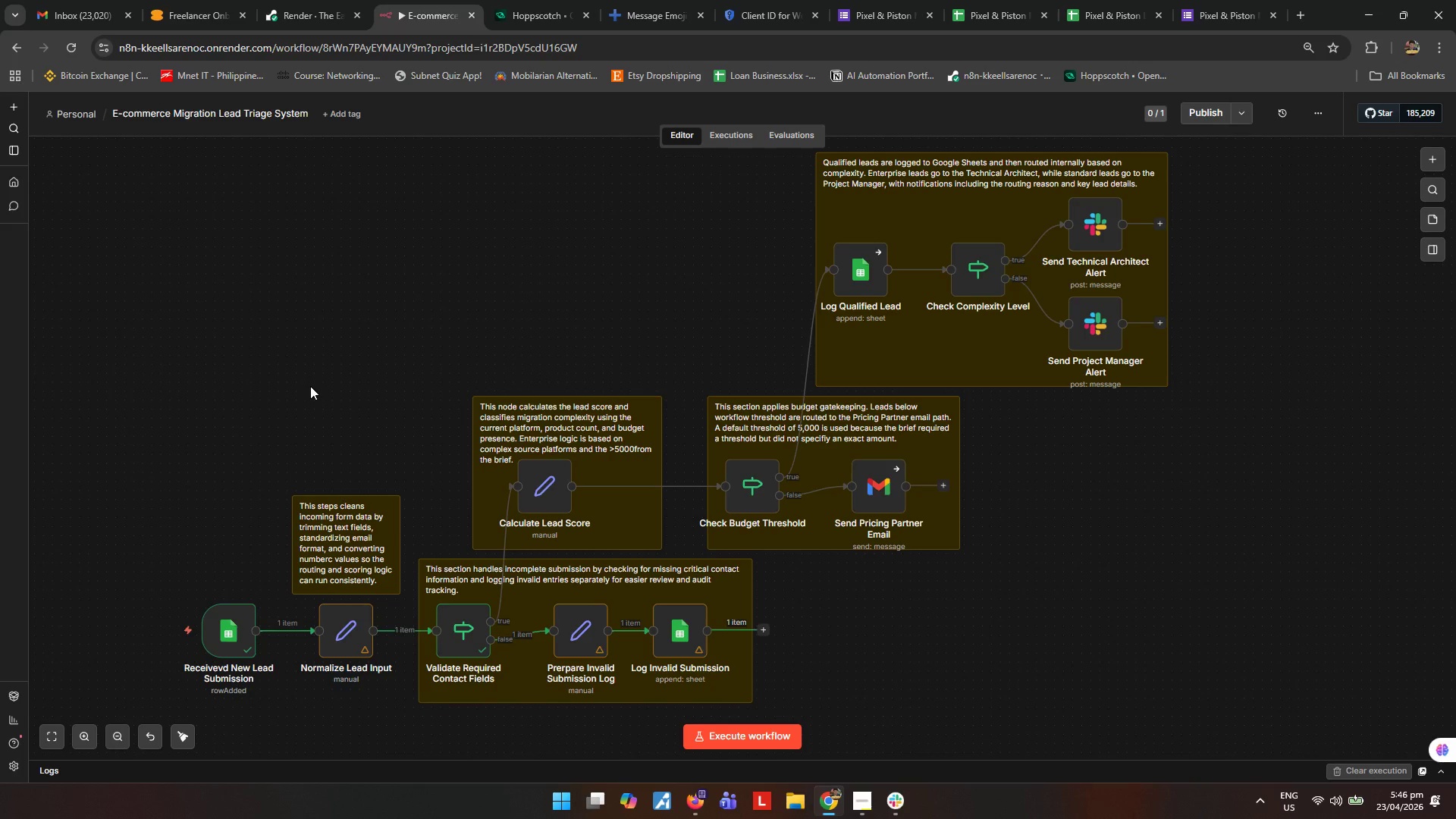 
left_click([226, 642])
 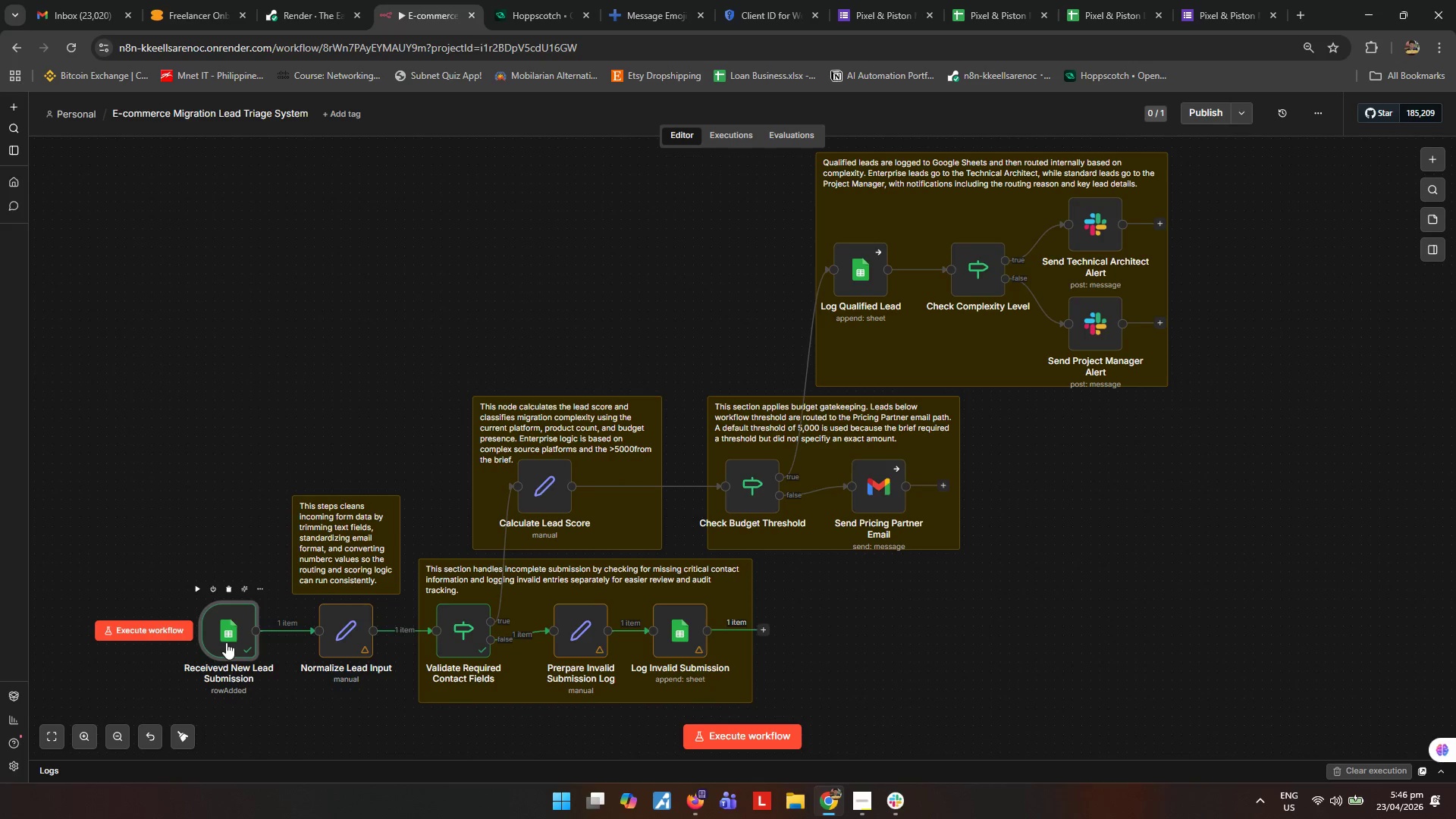 
key(F2)
 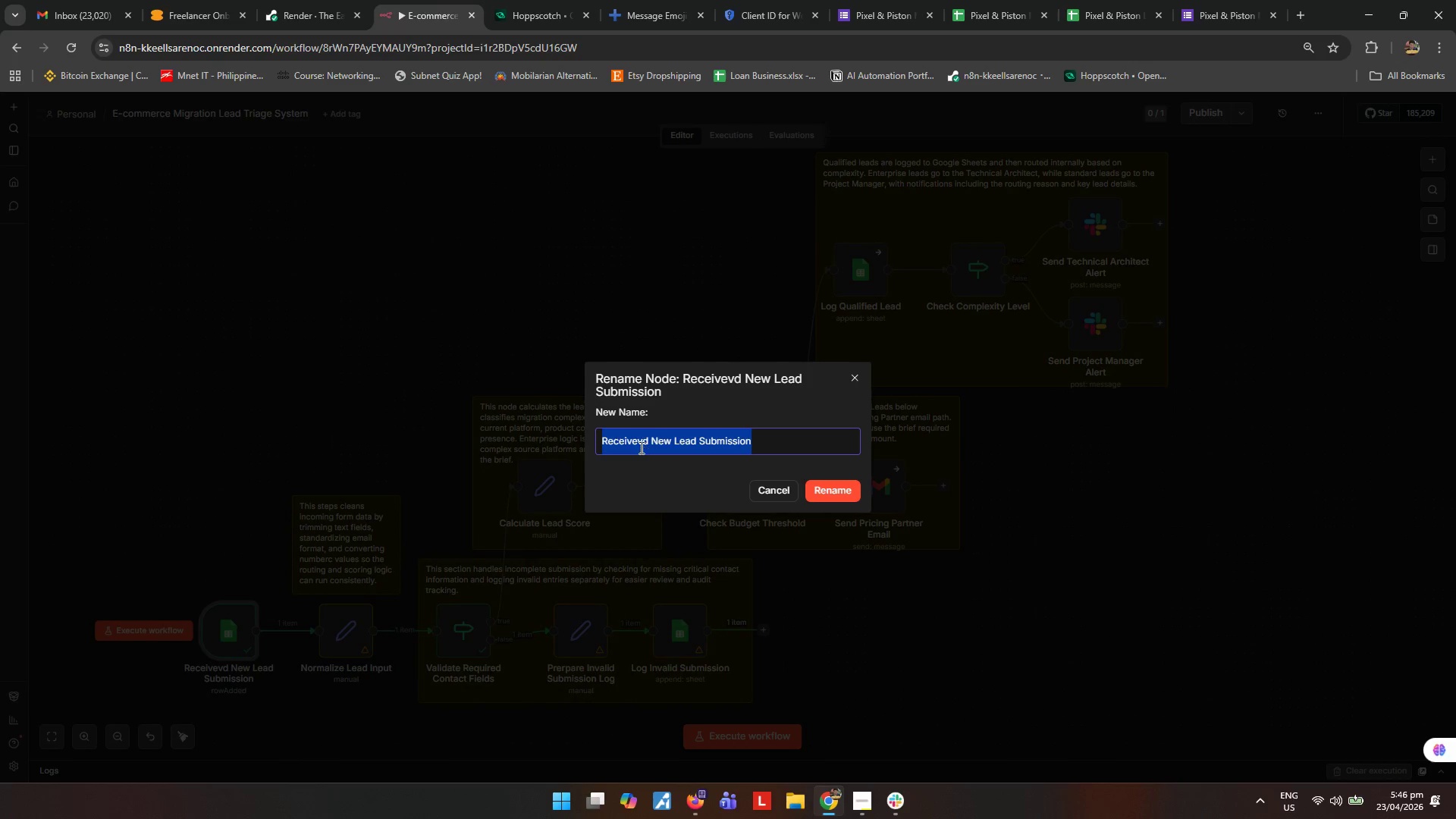 
left_click([635, 447])
 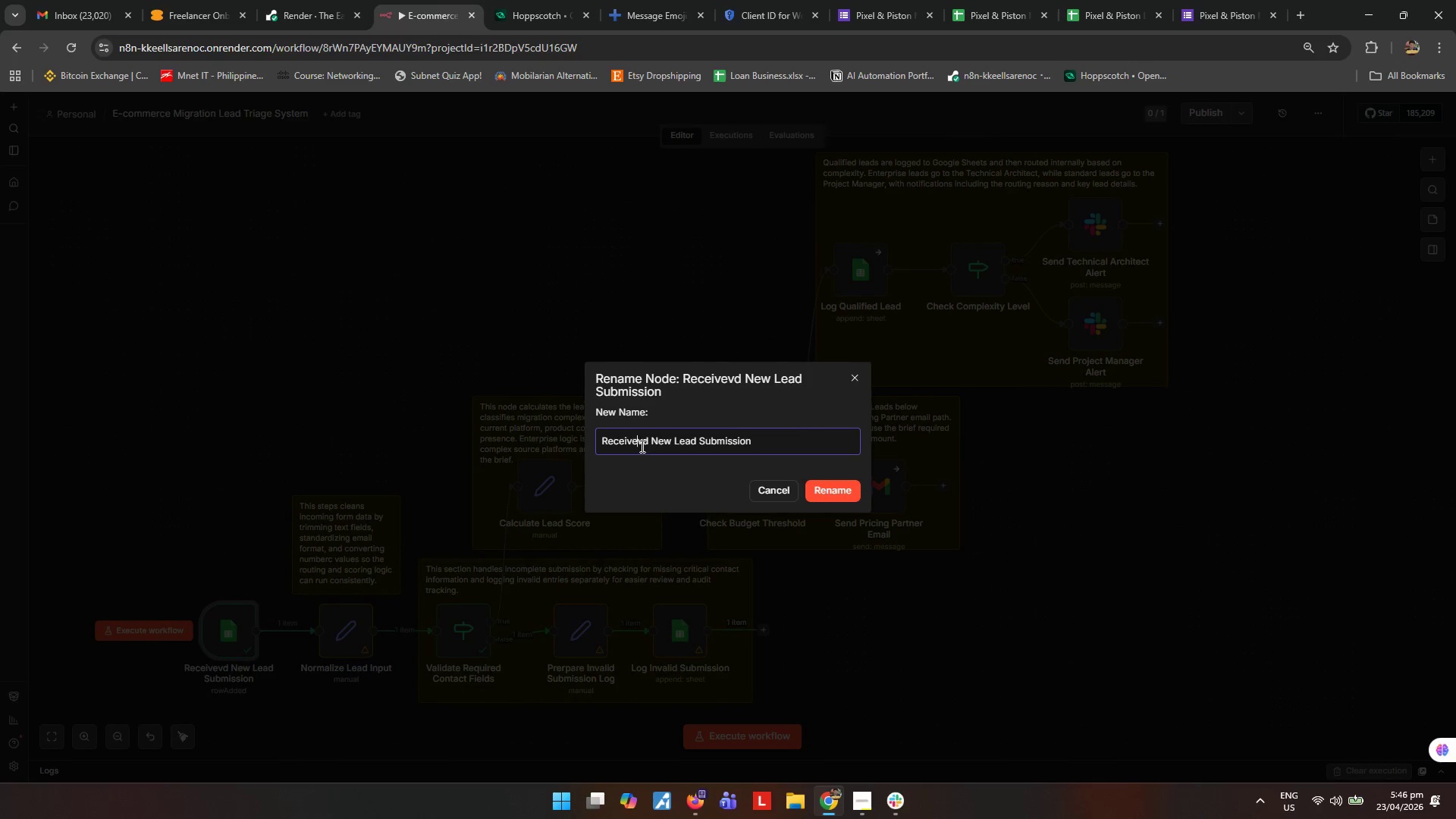 
left_click([641, 446])
 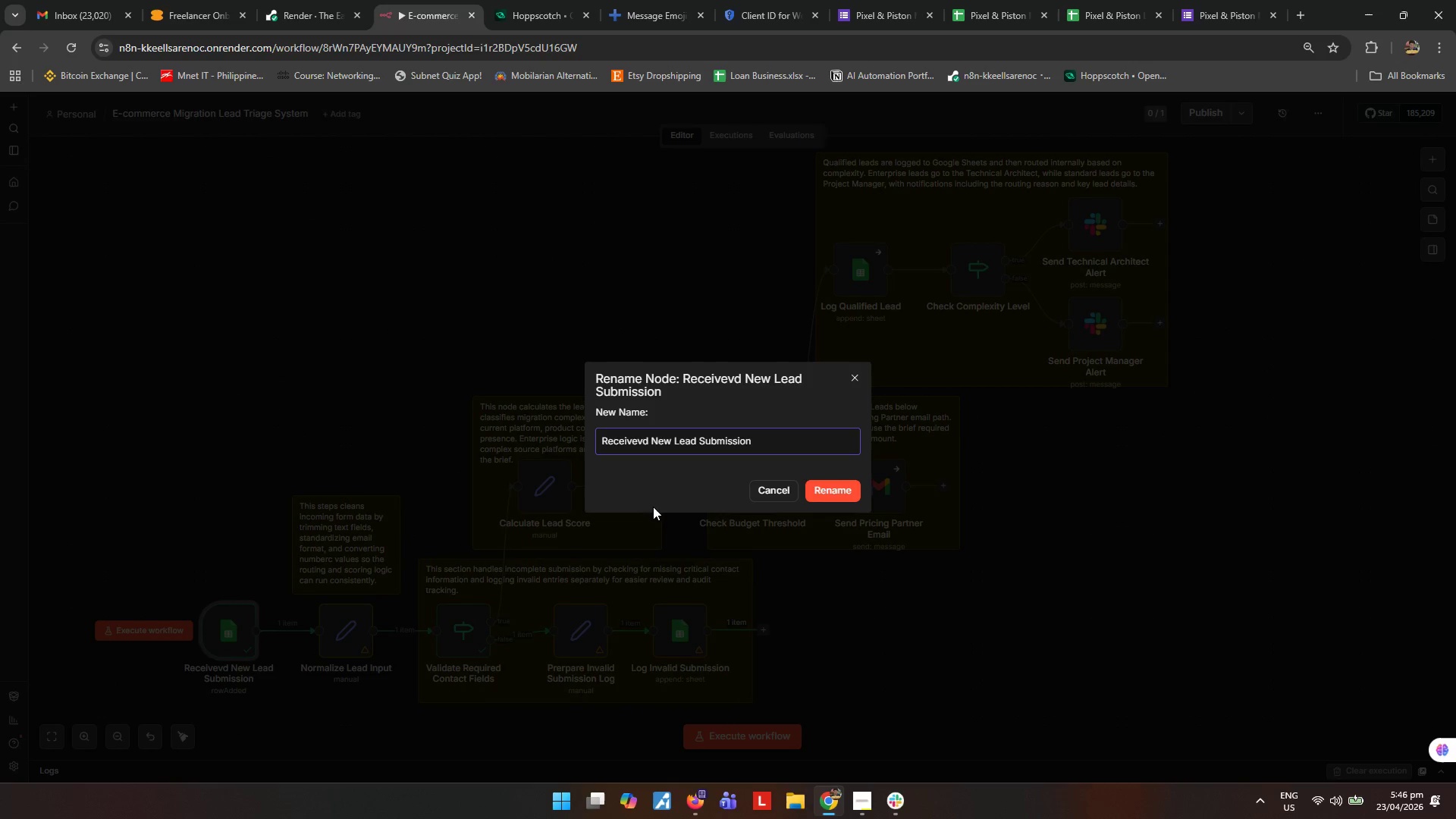 
key(Backspace)
 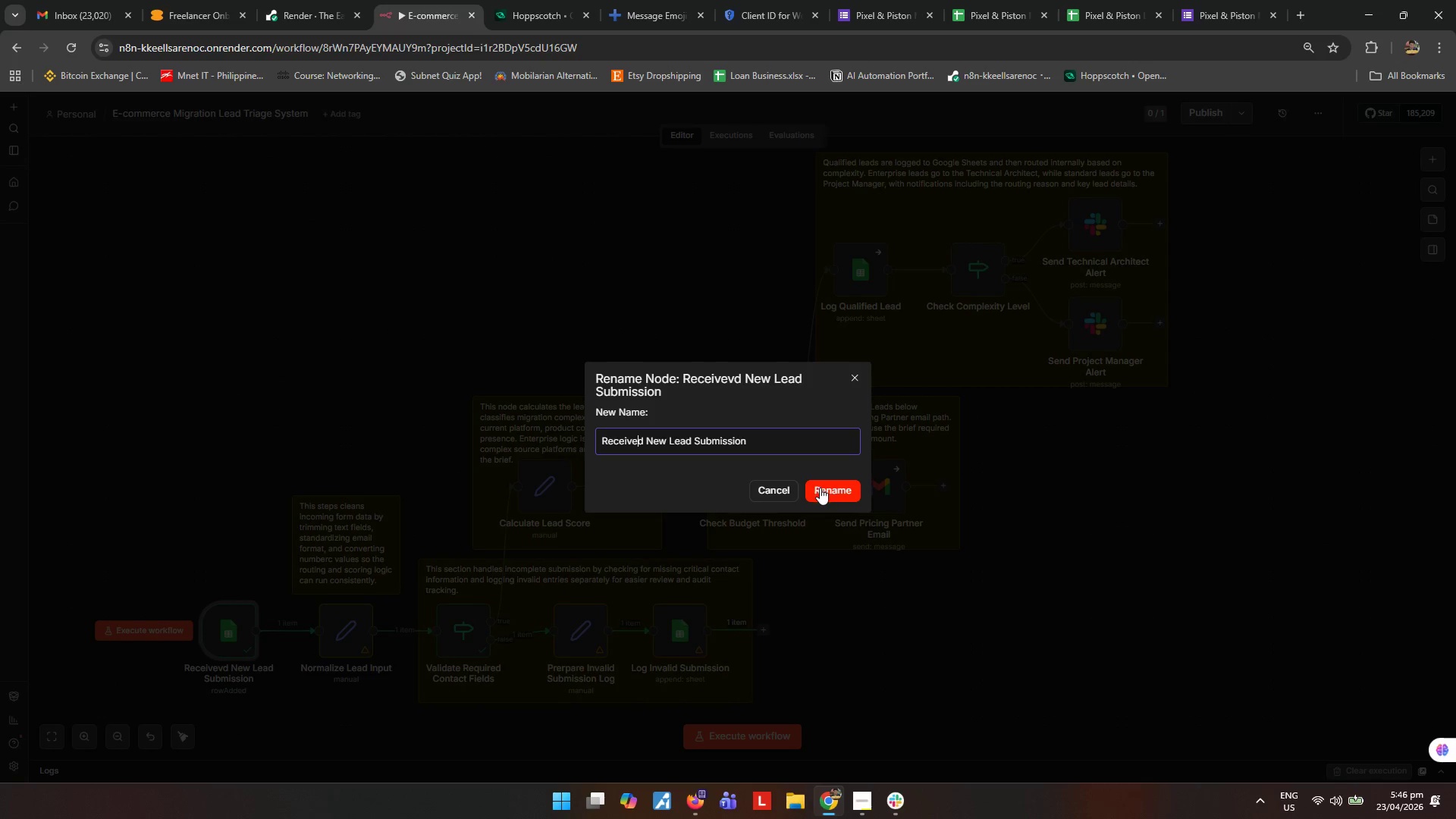 
left_click([827, 488])
 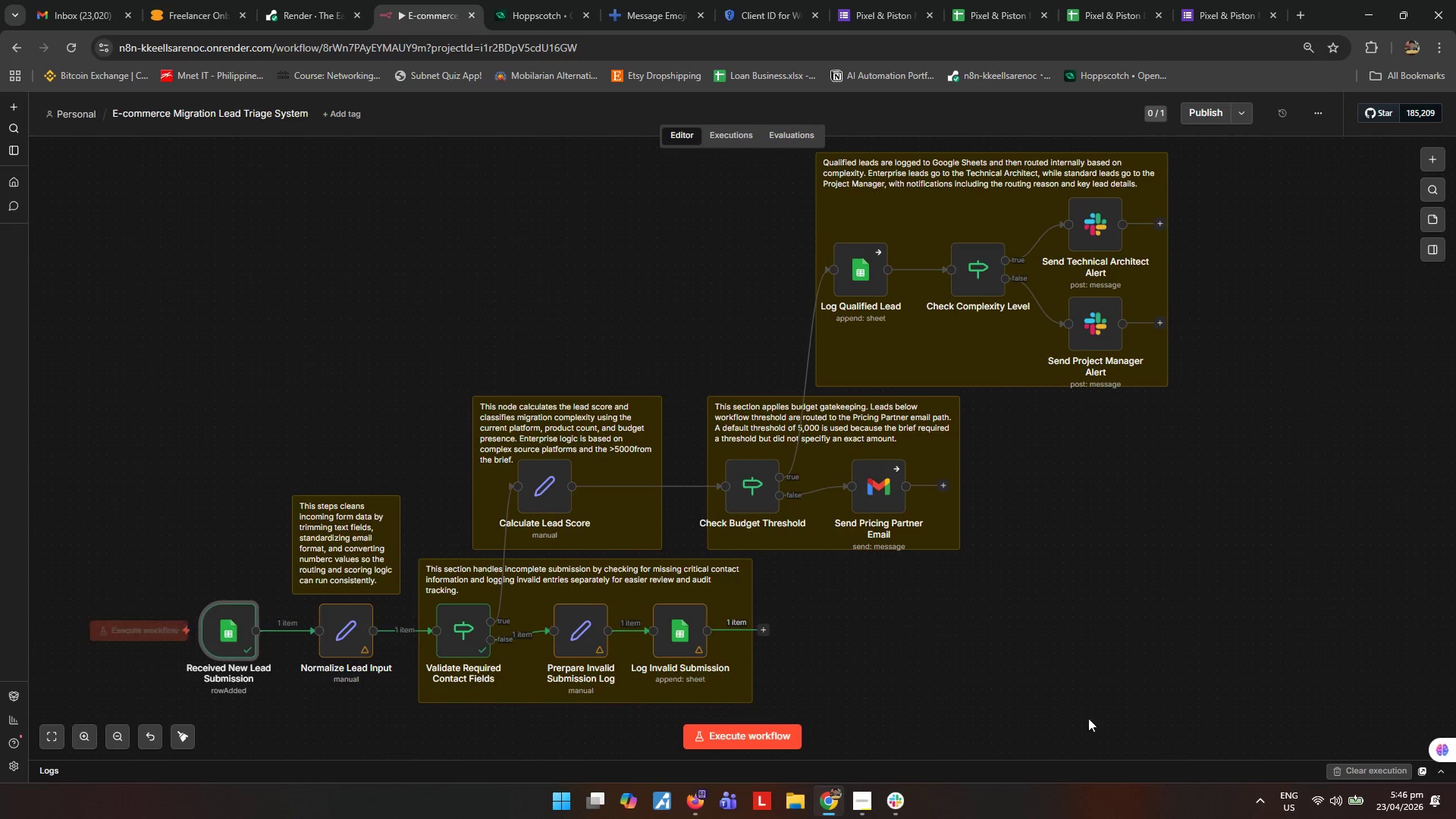 
left_click([1109, 704])
 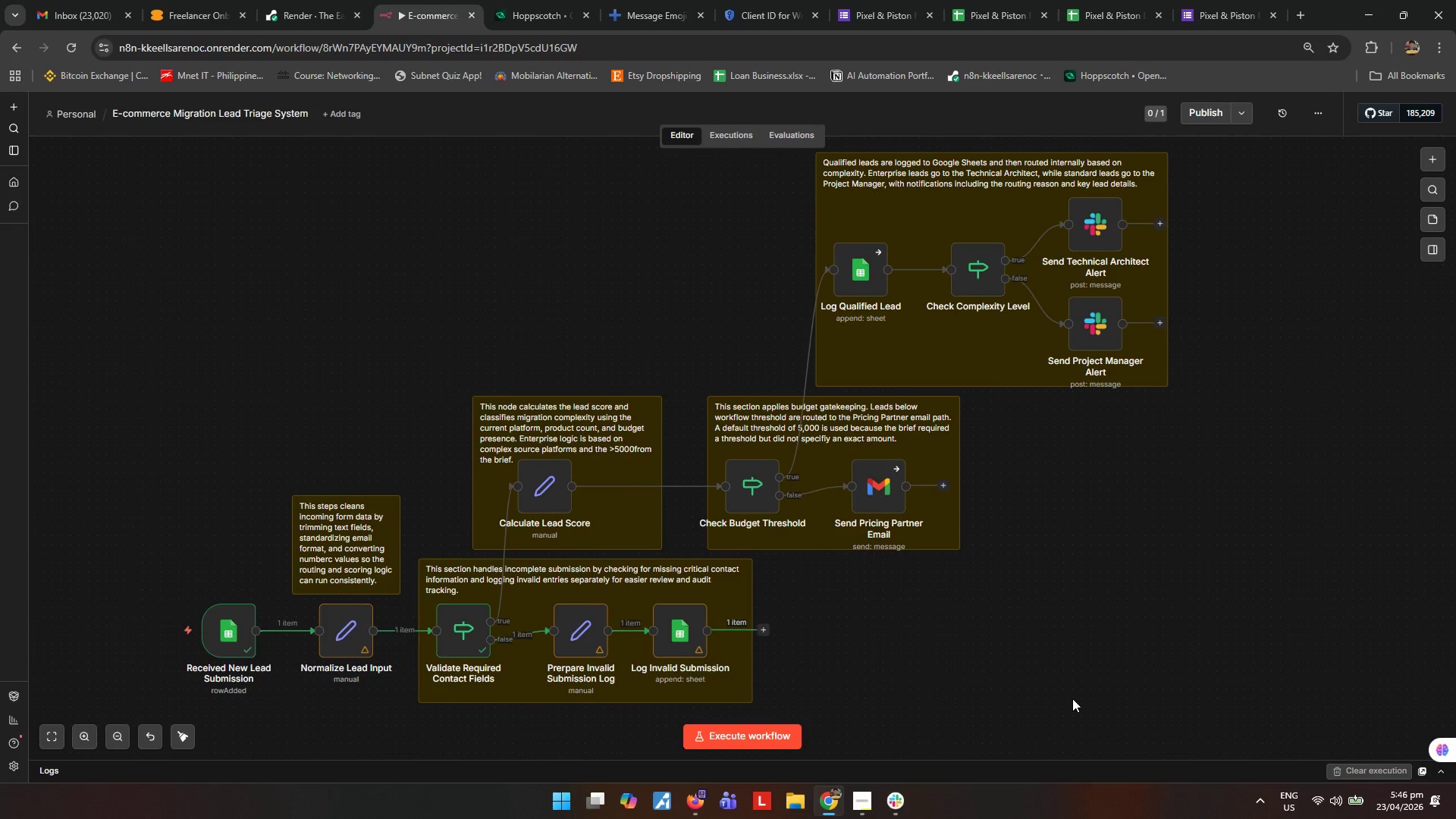 
wait(21.31)
 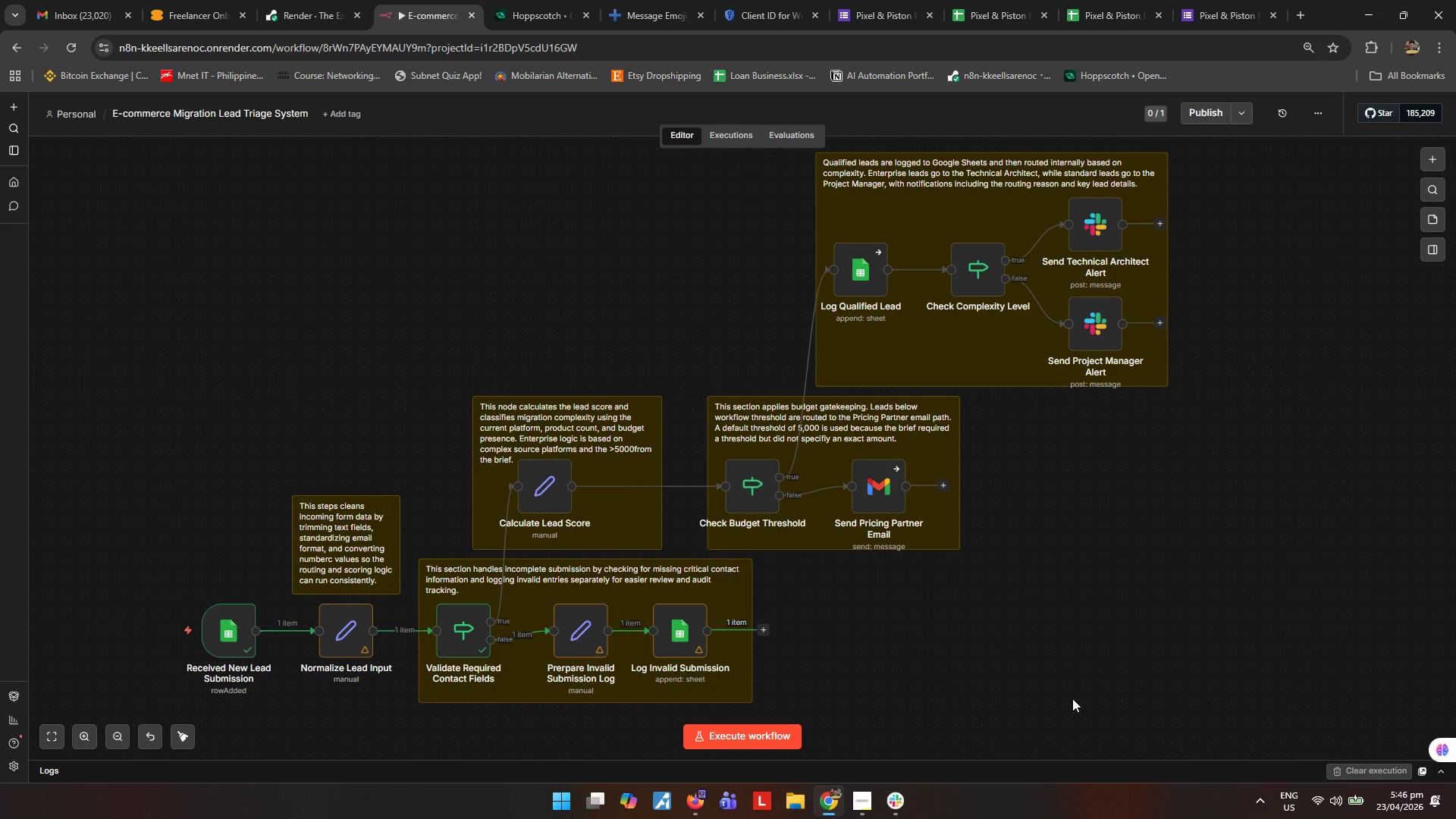 
left_click([1072, 698])
 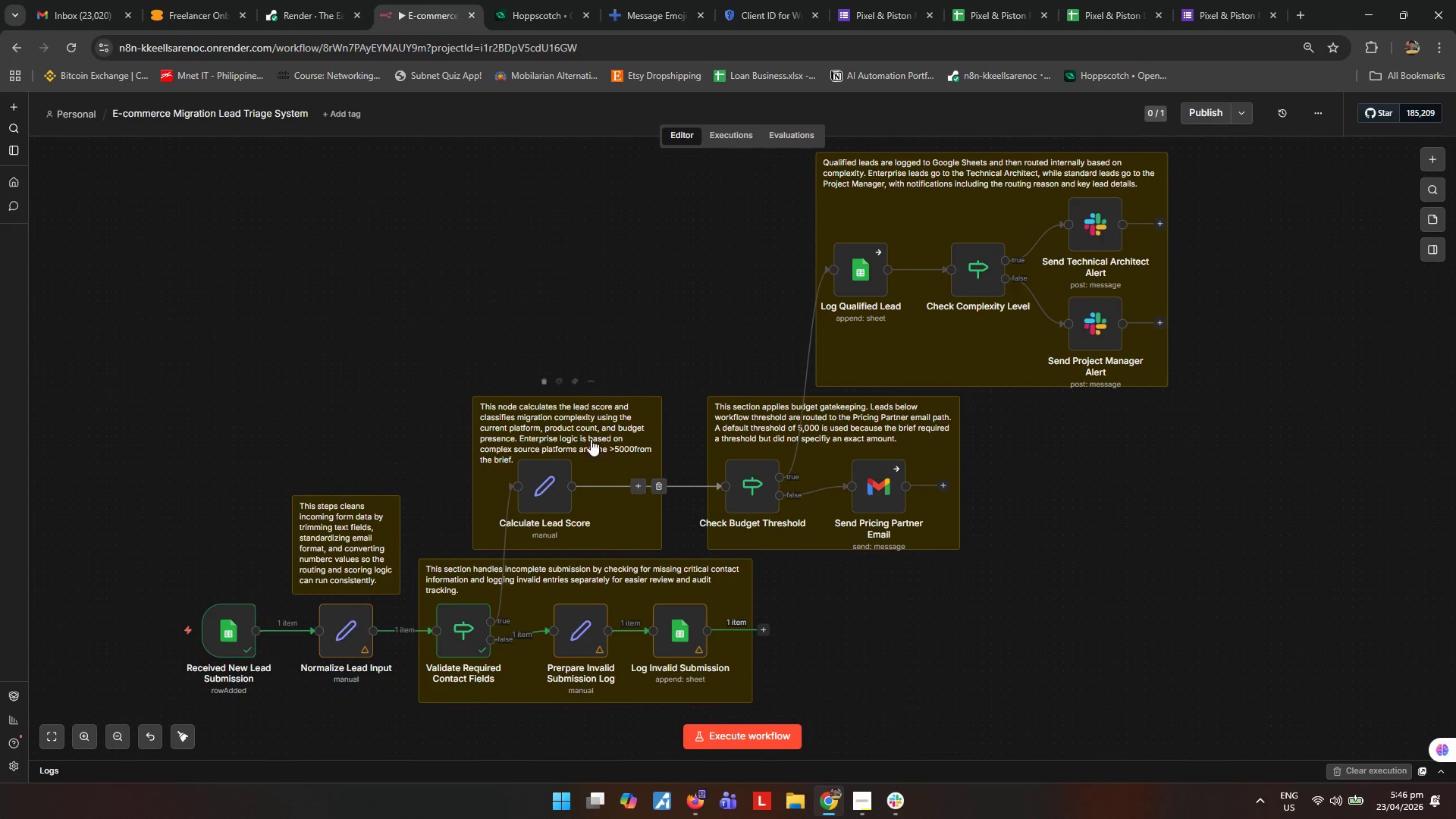 
wait(7.09)
 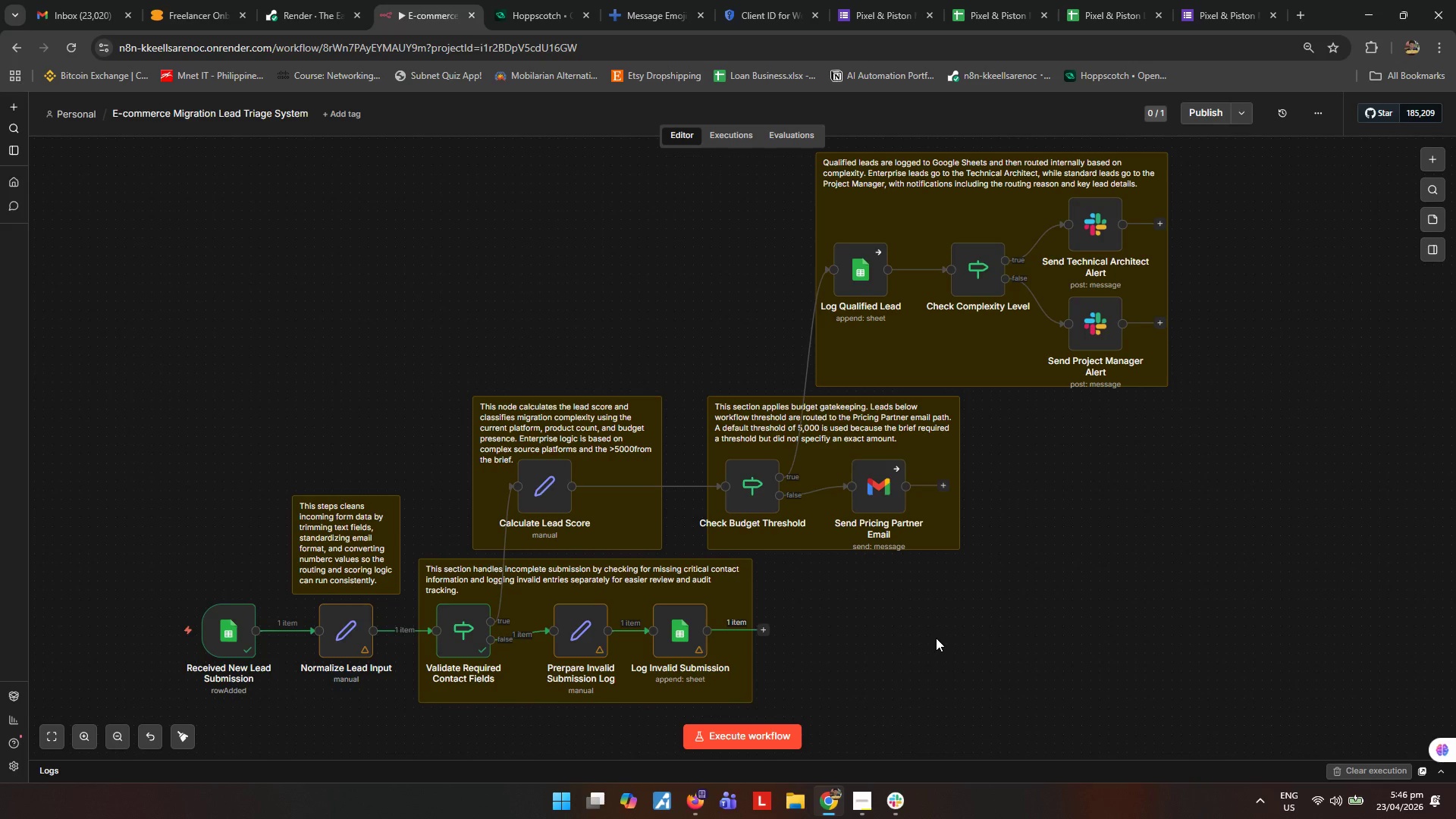 
left_click([994, 641])
 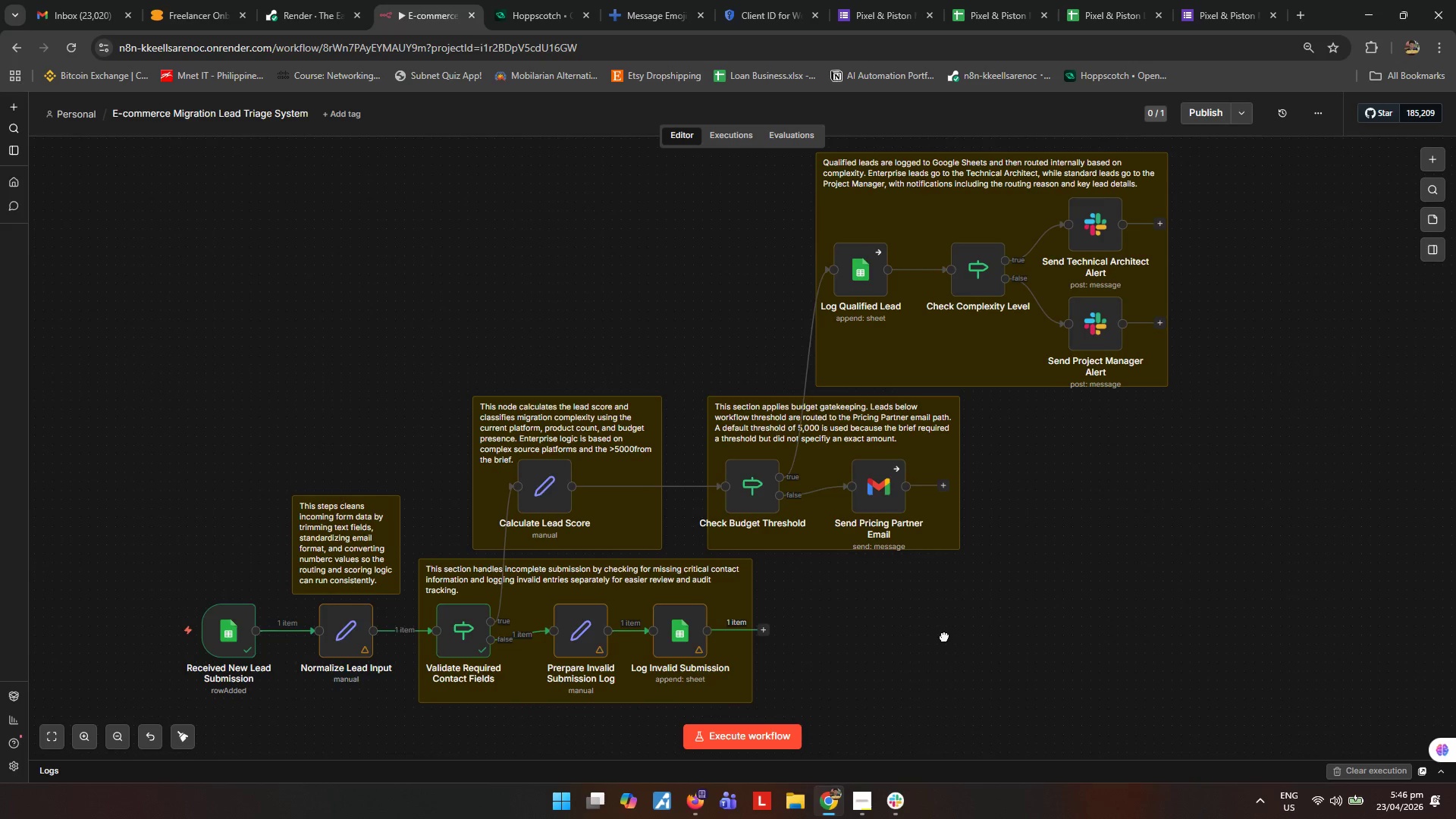 
wait(5.08)
 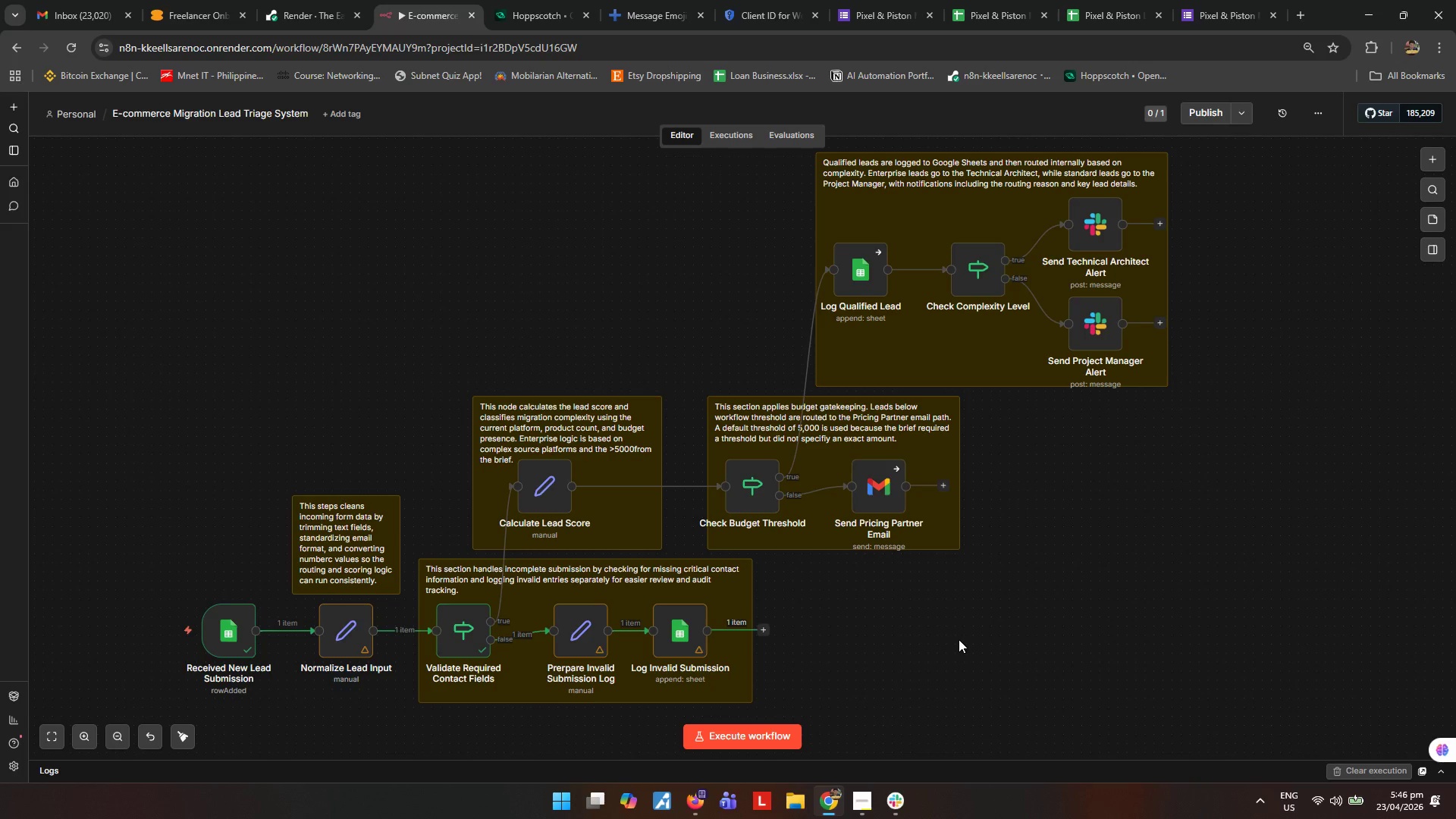 
left_click([868, 799])